 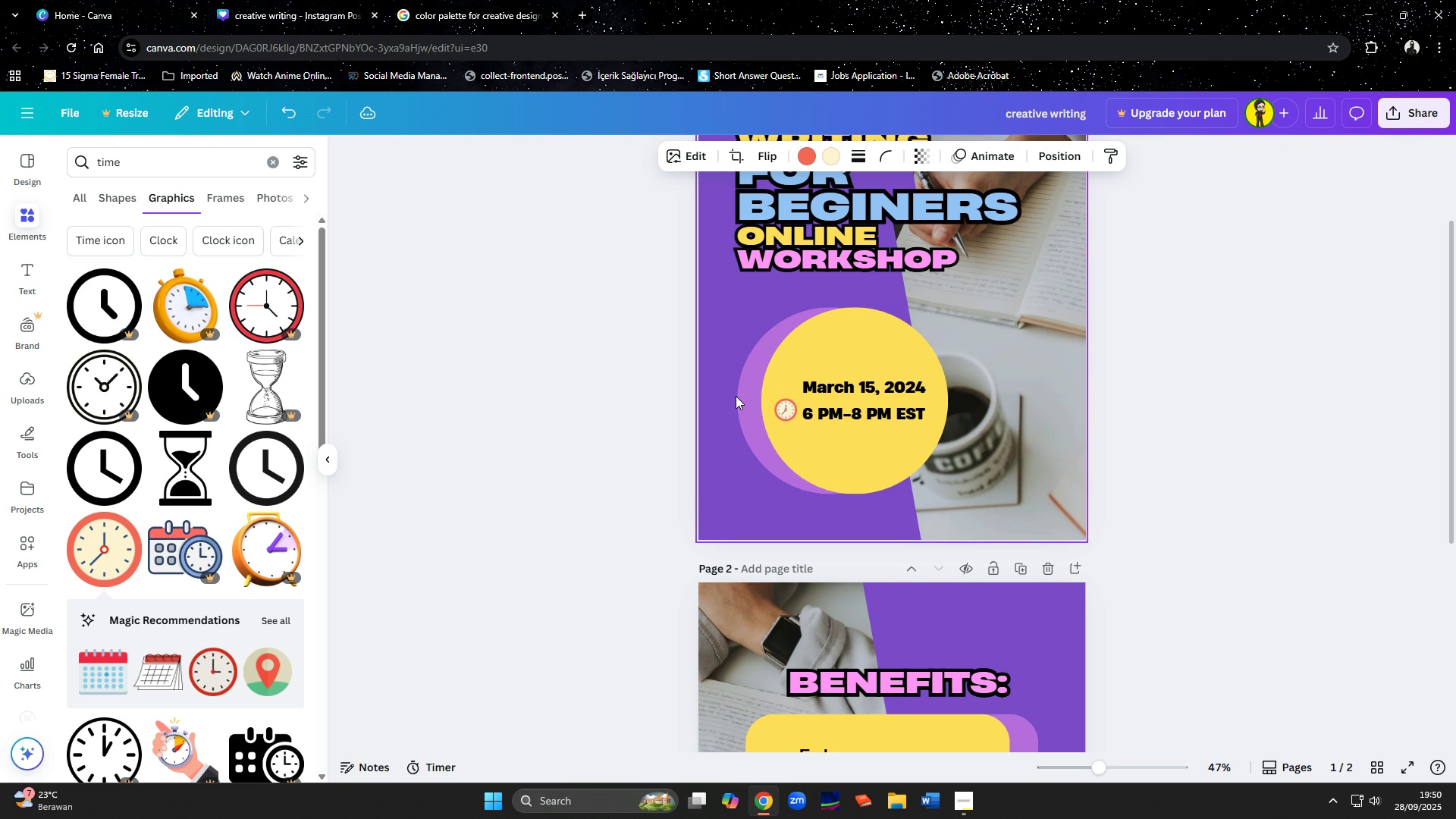 
key(ArrowDown)
 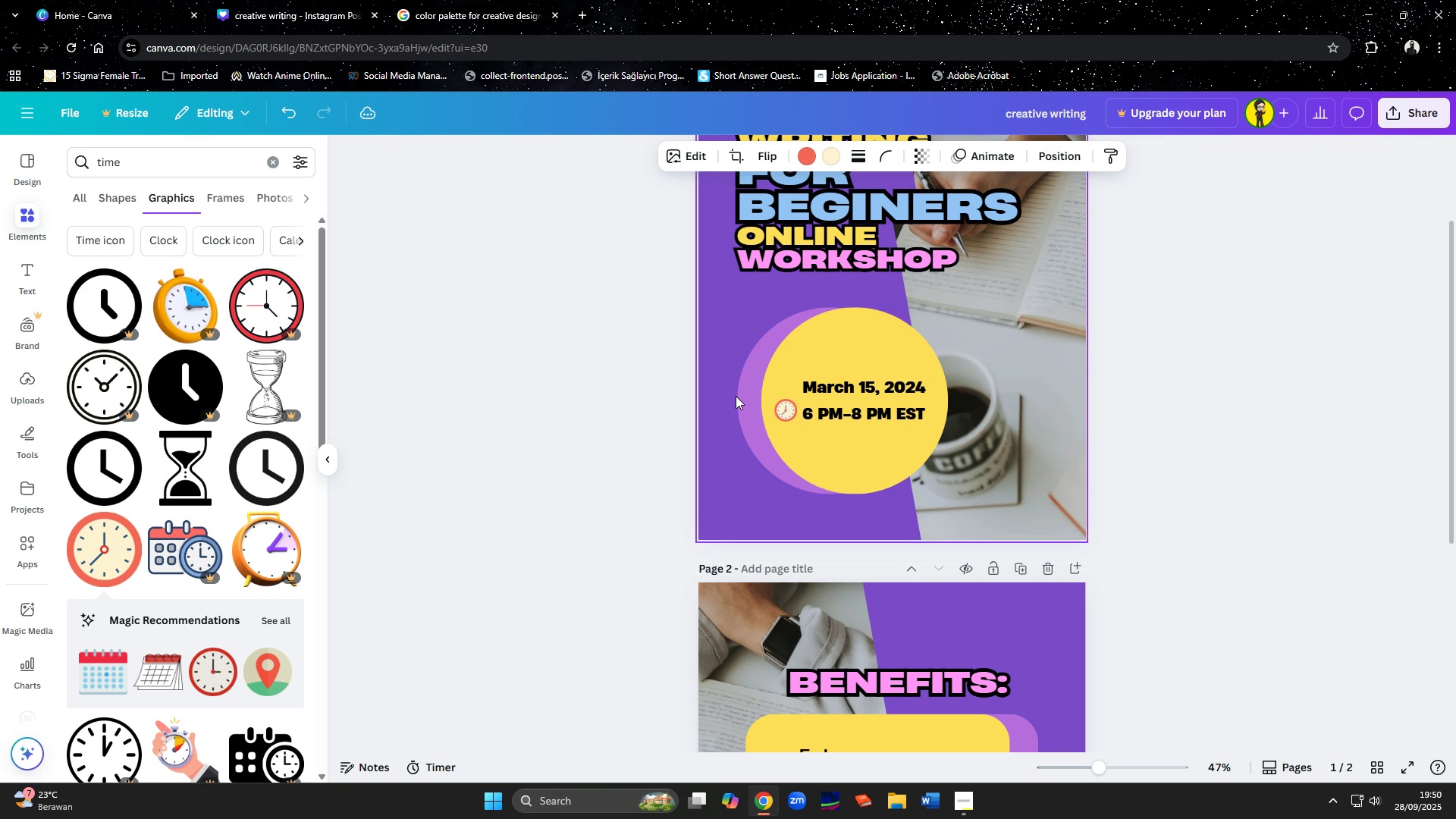 
key(ArrowDown)
 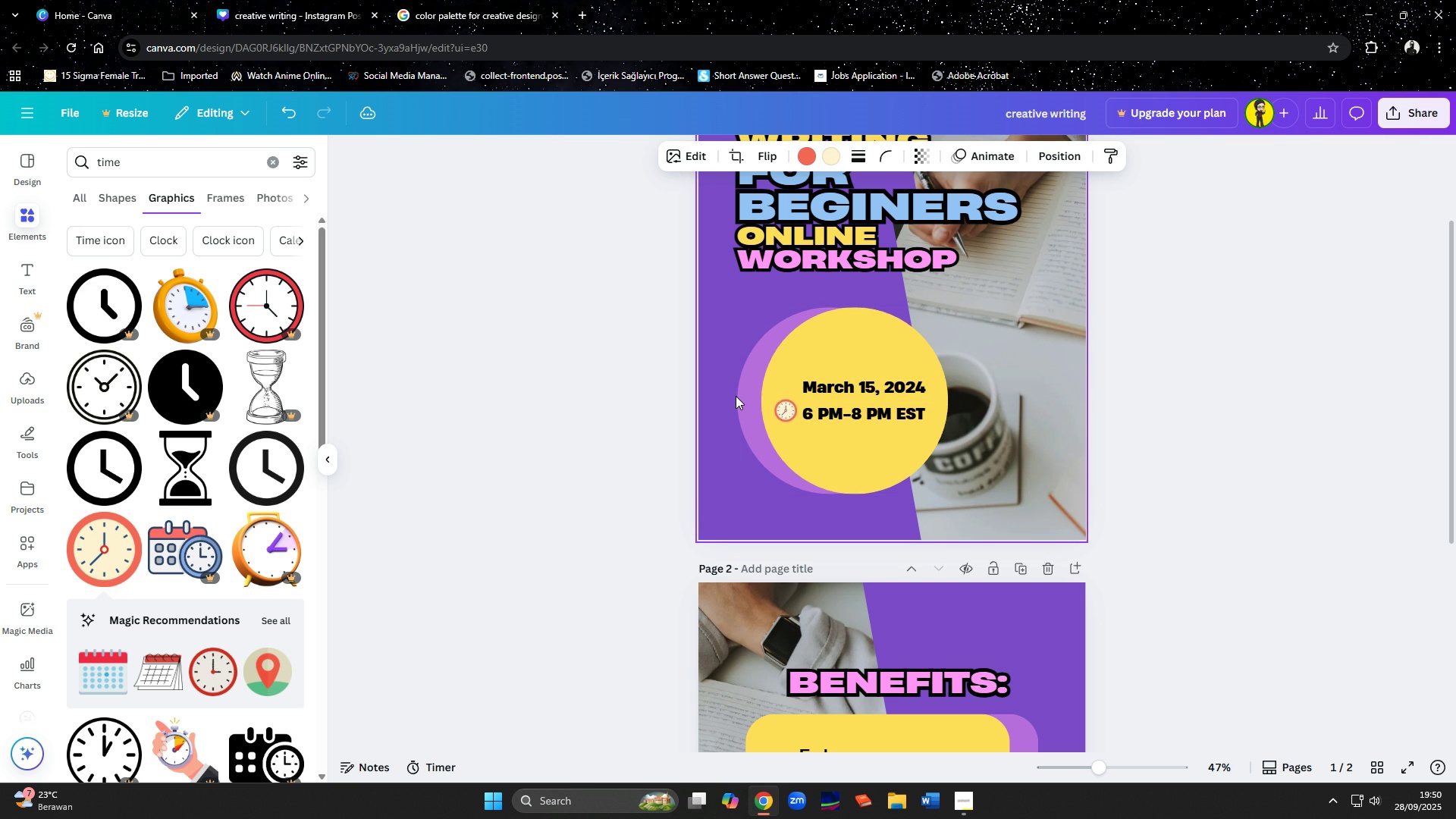 
key(ArrowDown)
 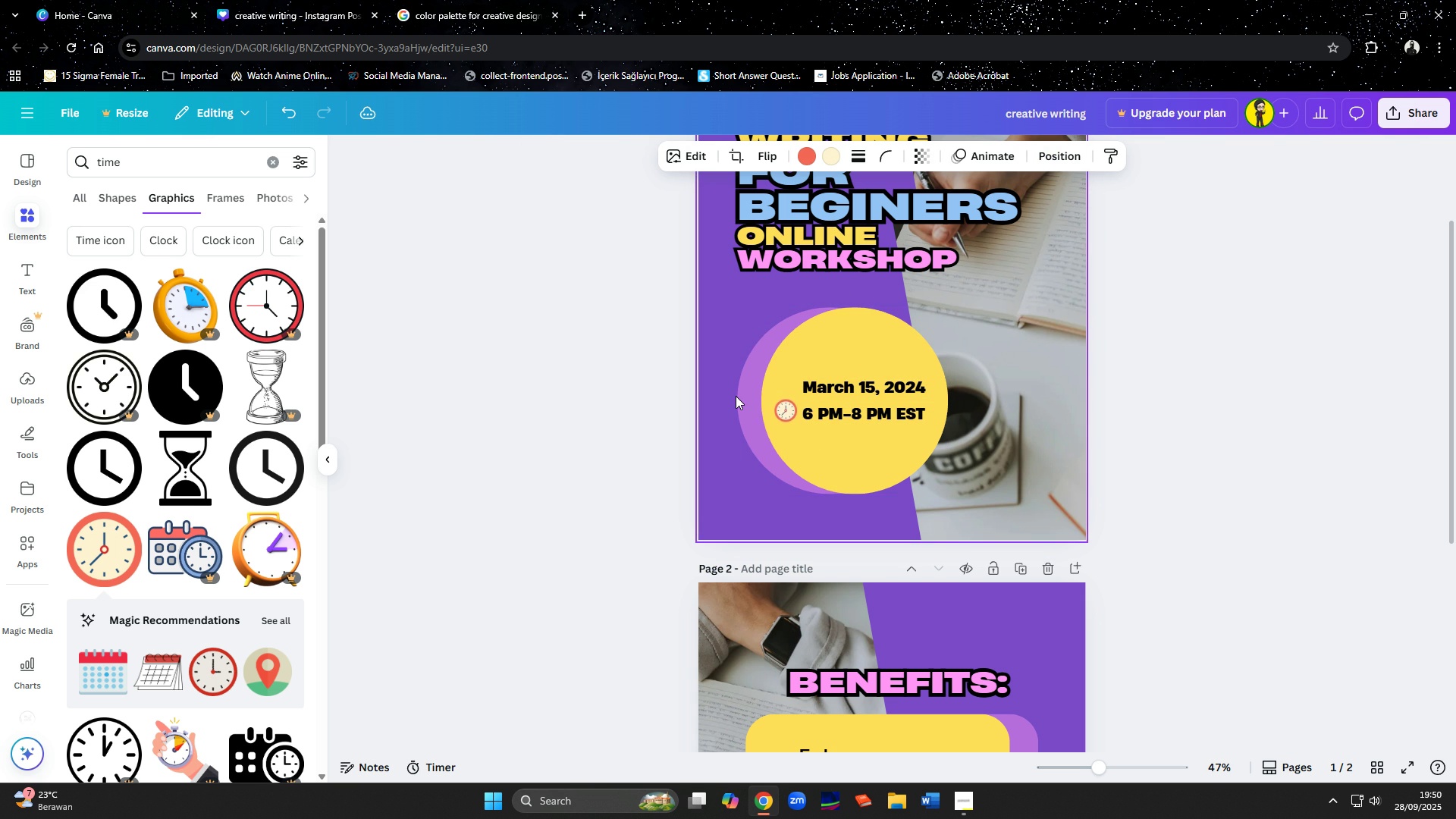 
key(ArrowDown)
 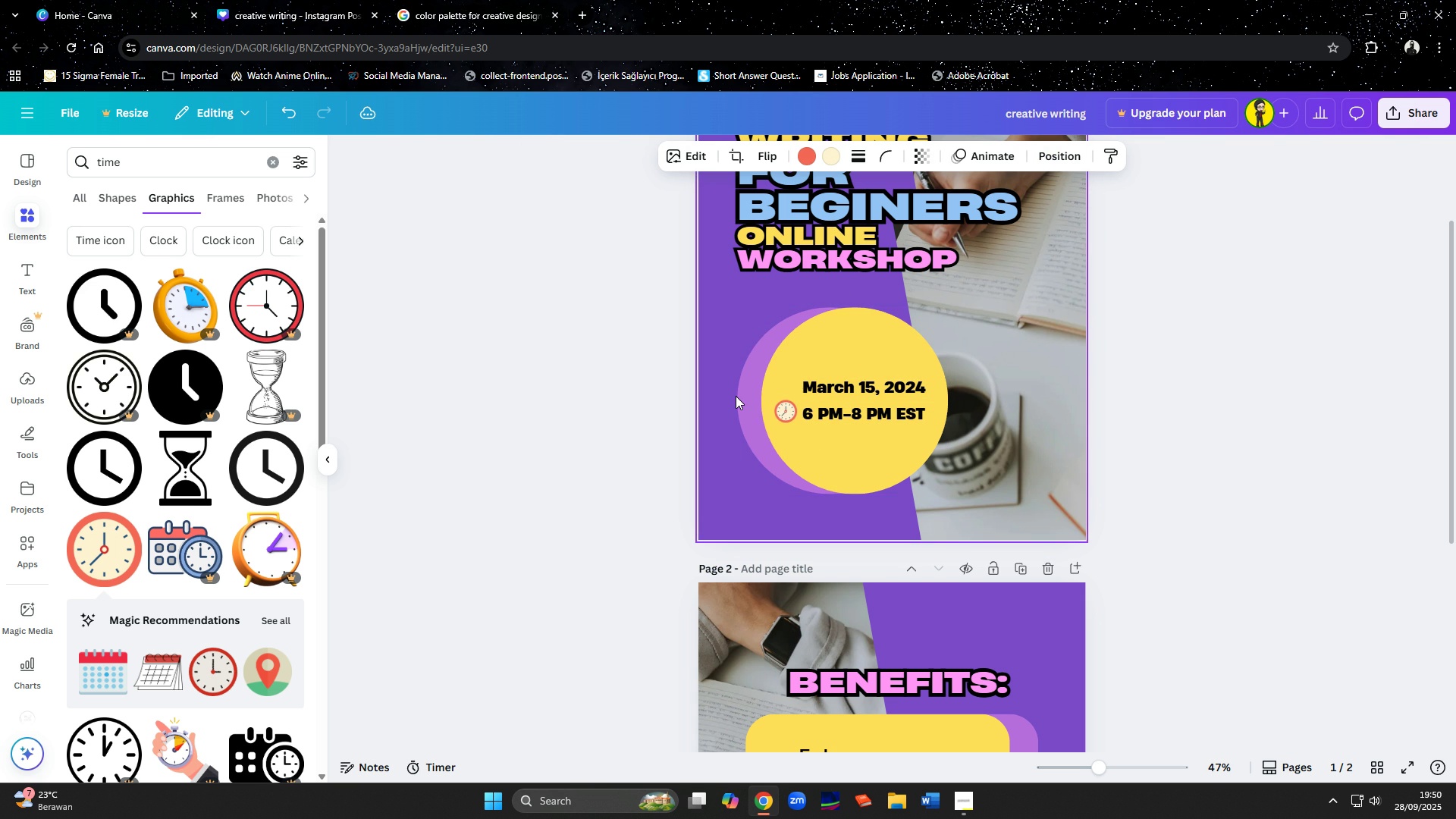 
key(ArrowDown)
 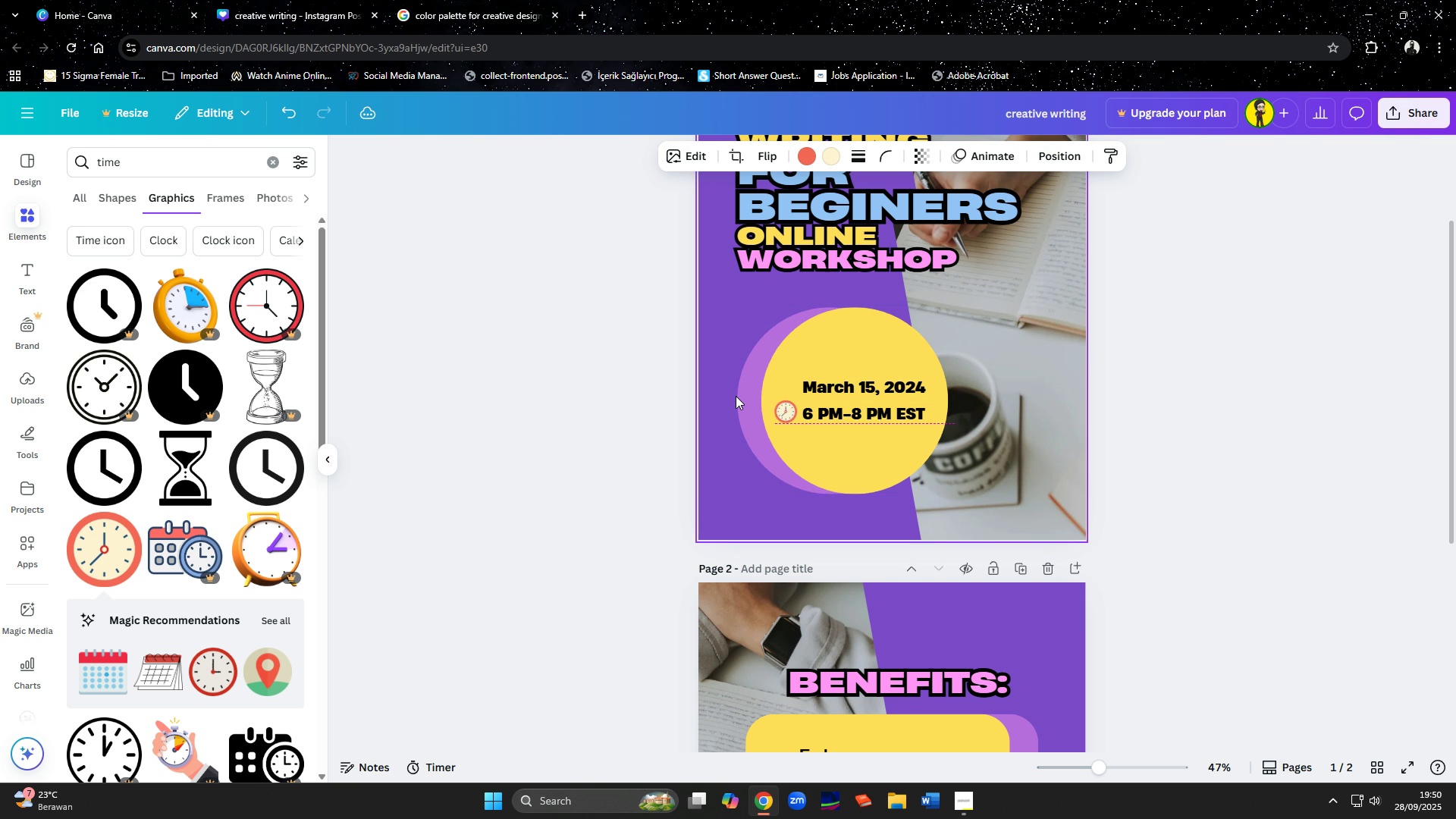 
key(ArrowDown)
 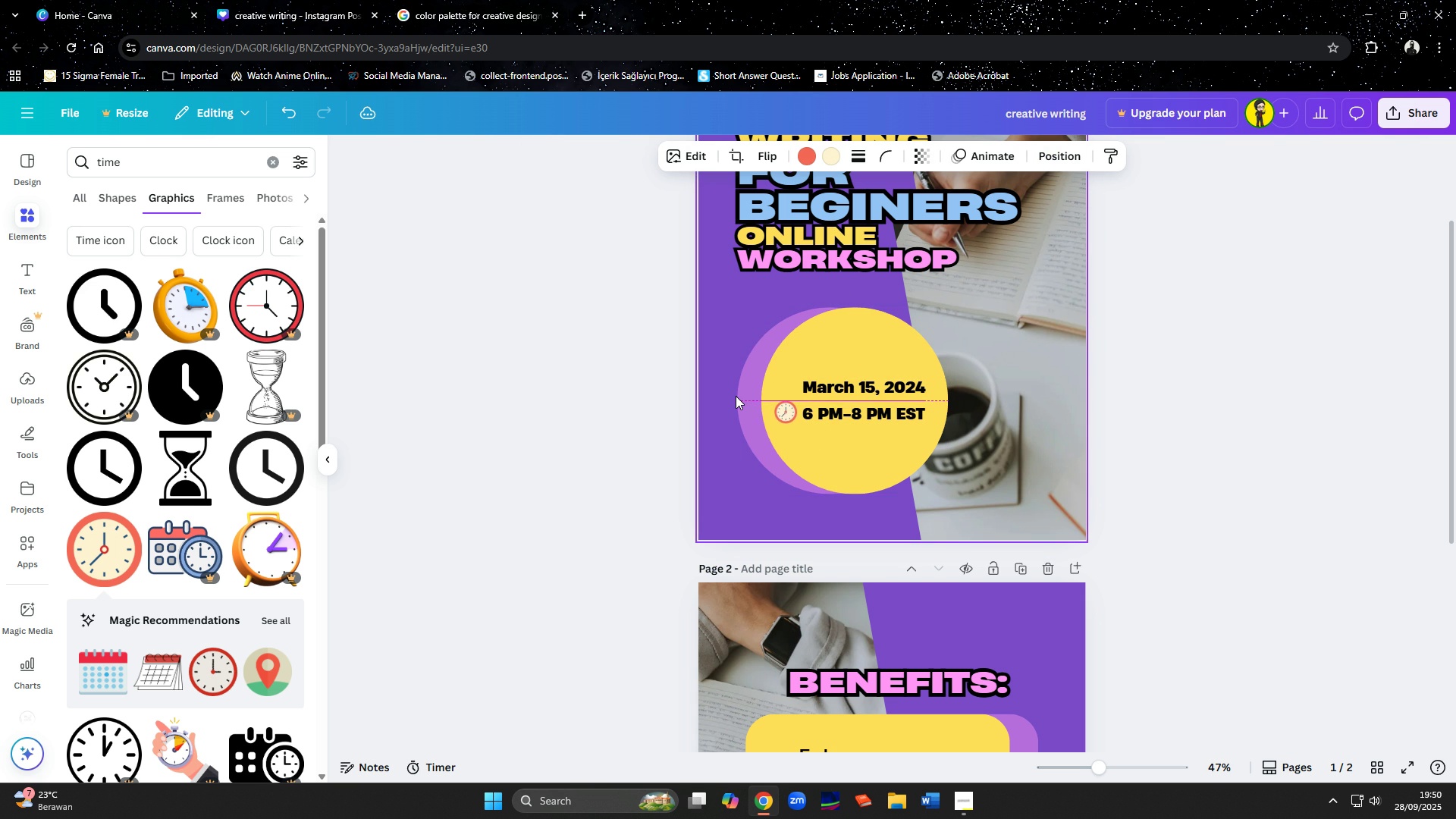 
key(ArrowDown)
 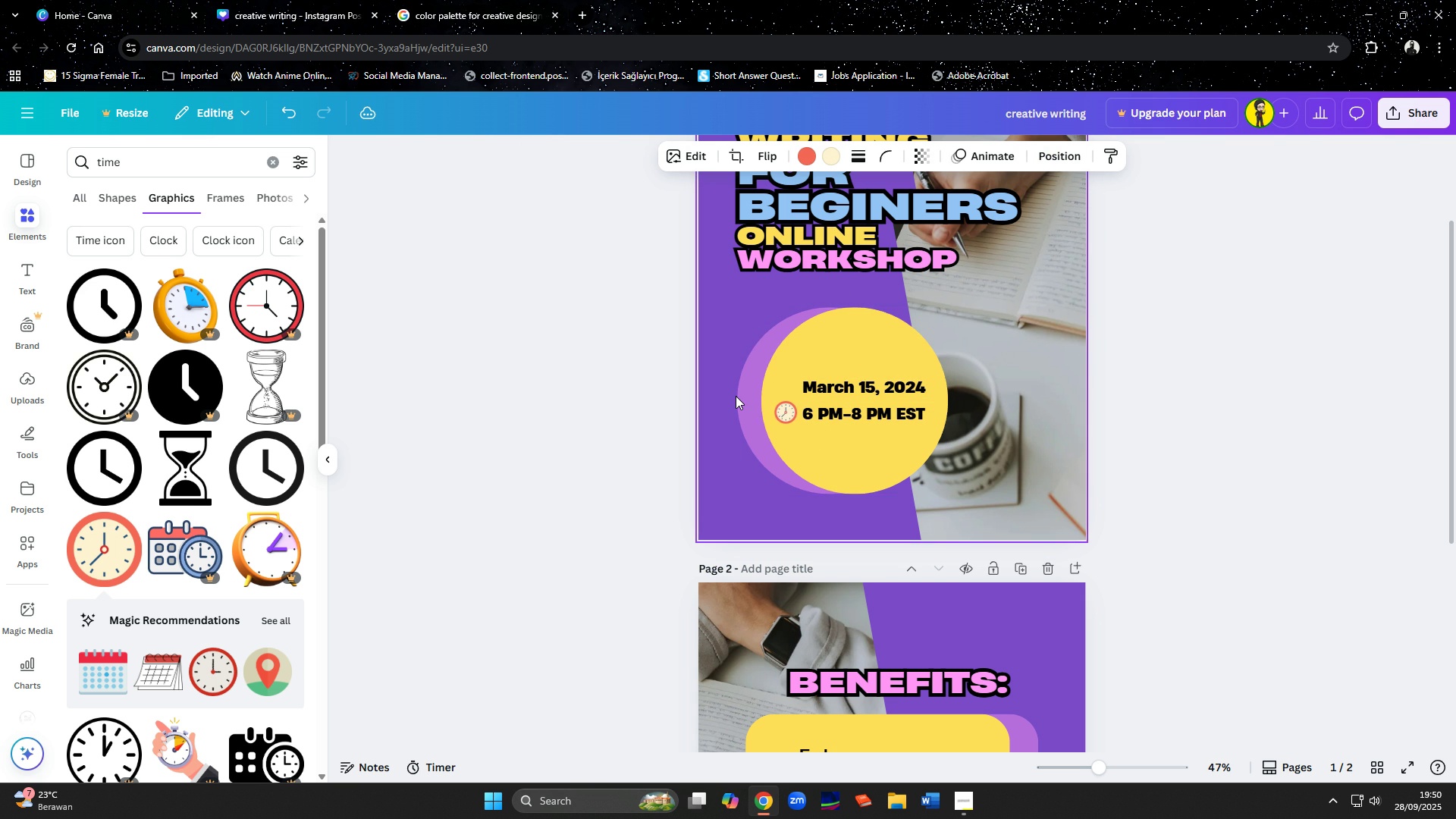 
key(ArrowDown)
 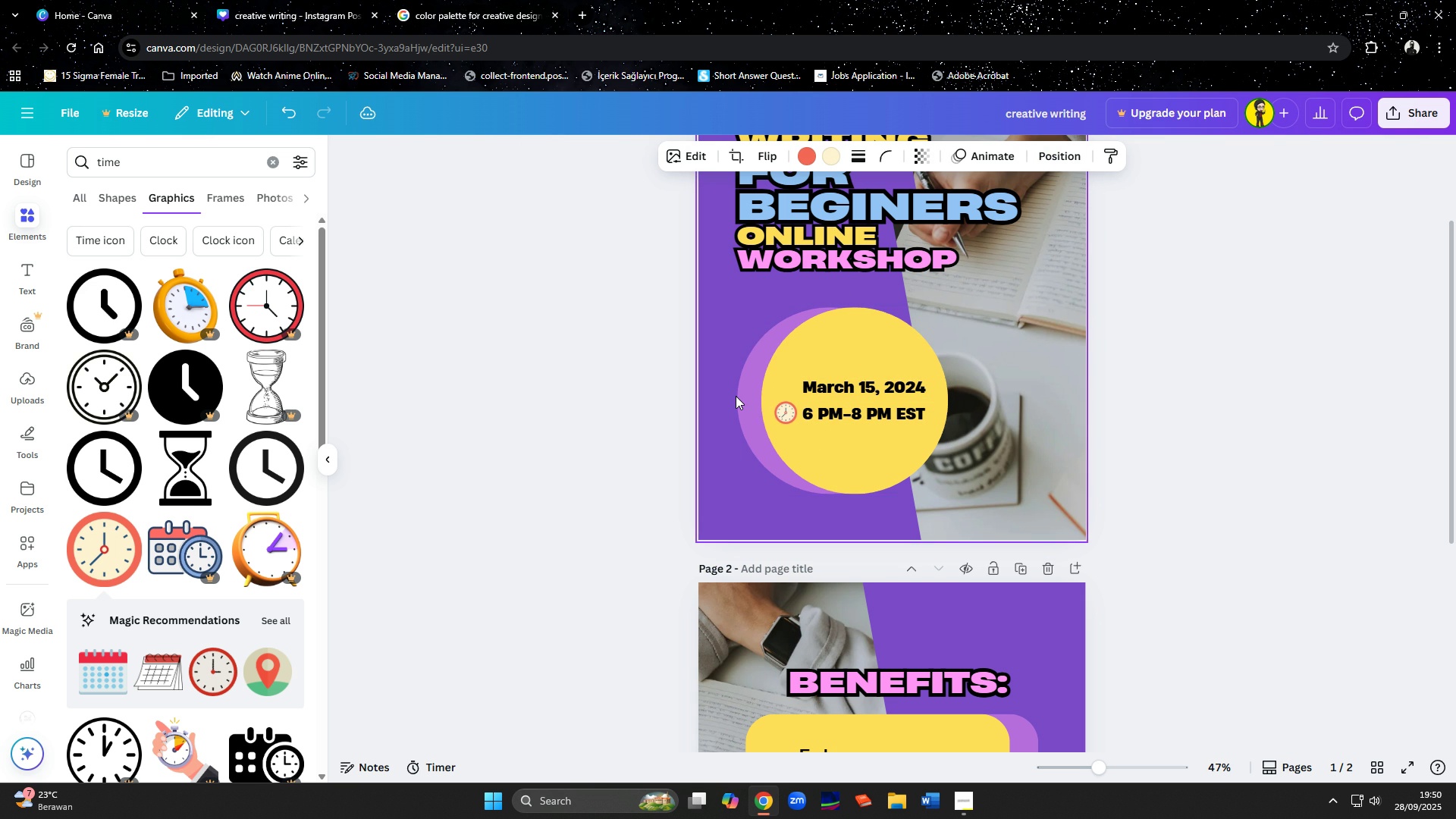 
key(ArrowDown)
 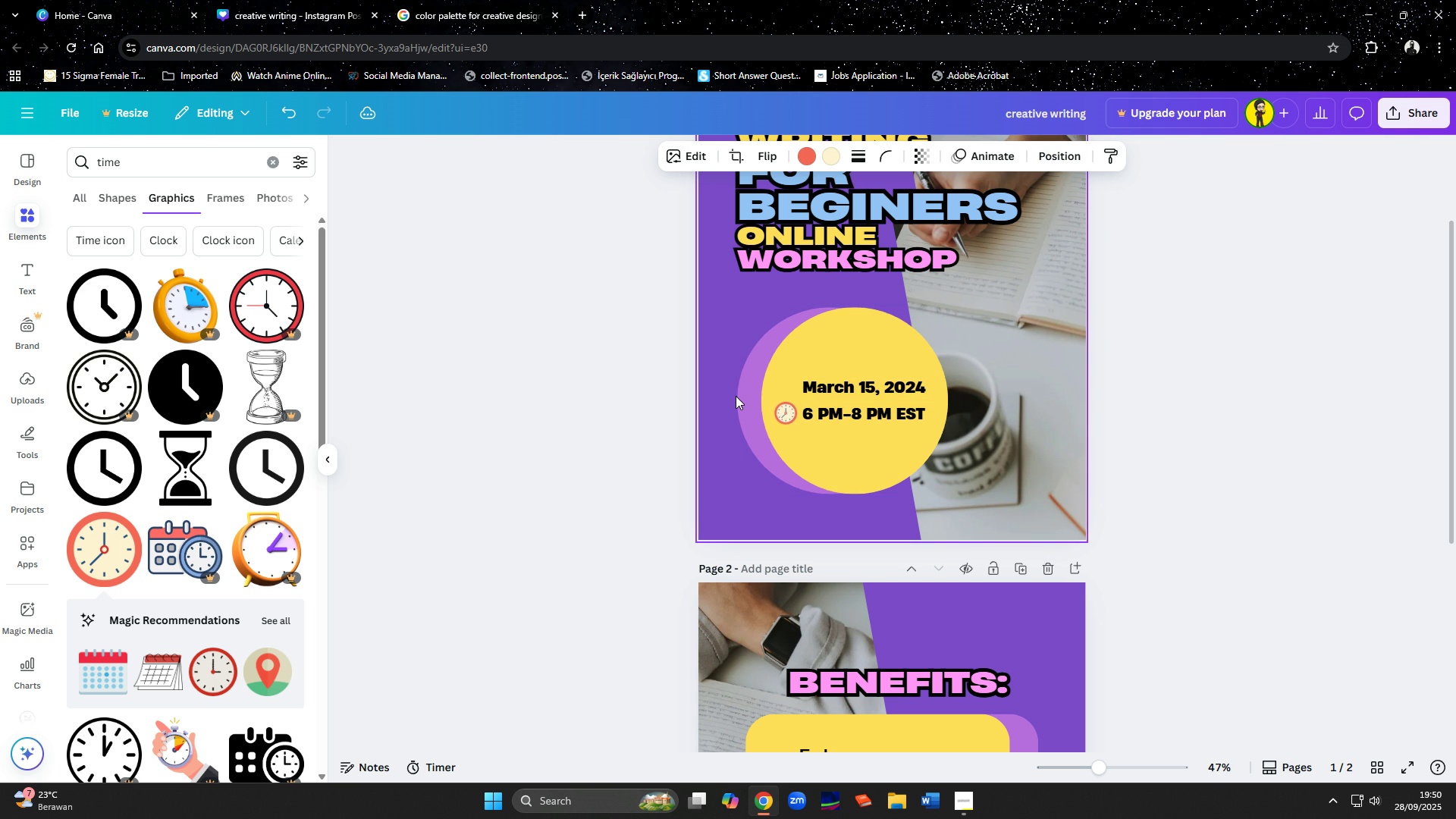 
key(ArrowDown)
 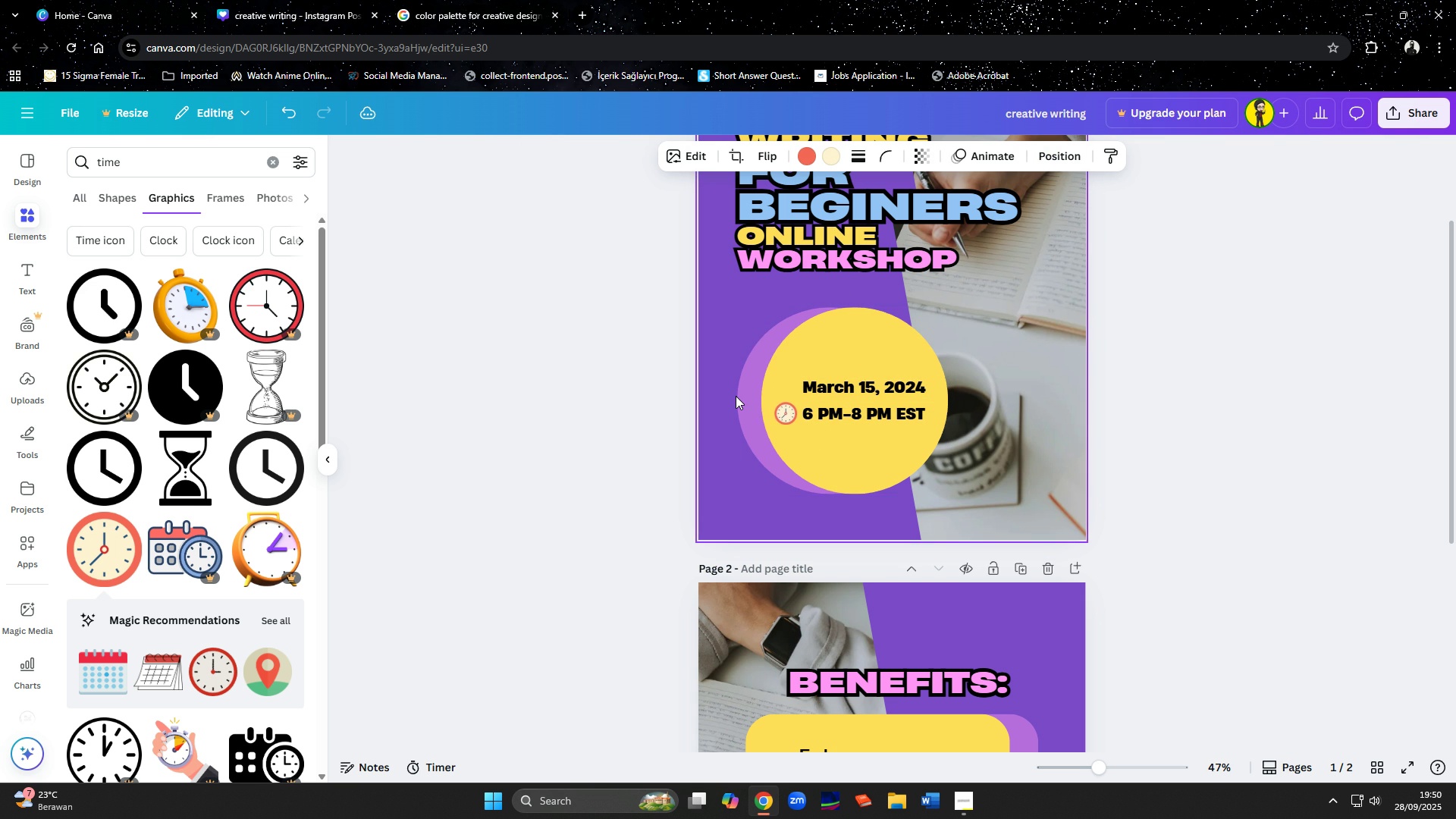 
key(ArrowDown)
 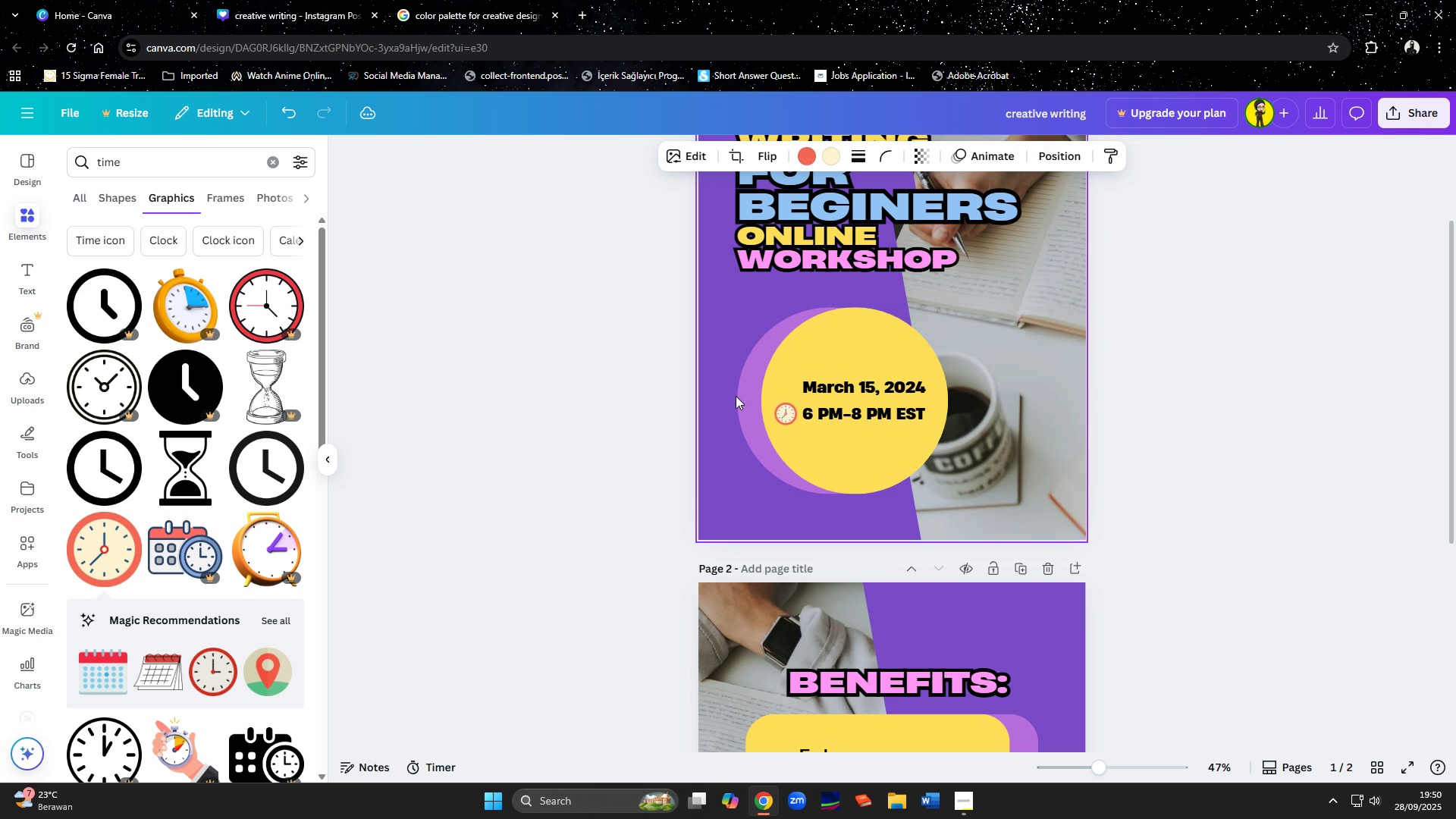 
key(ArrowDown)
 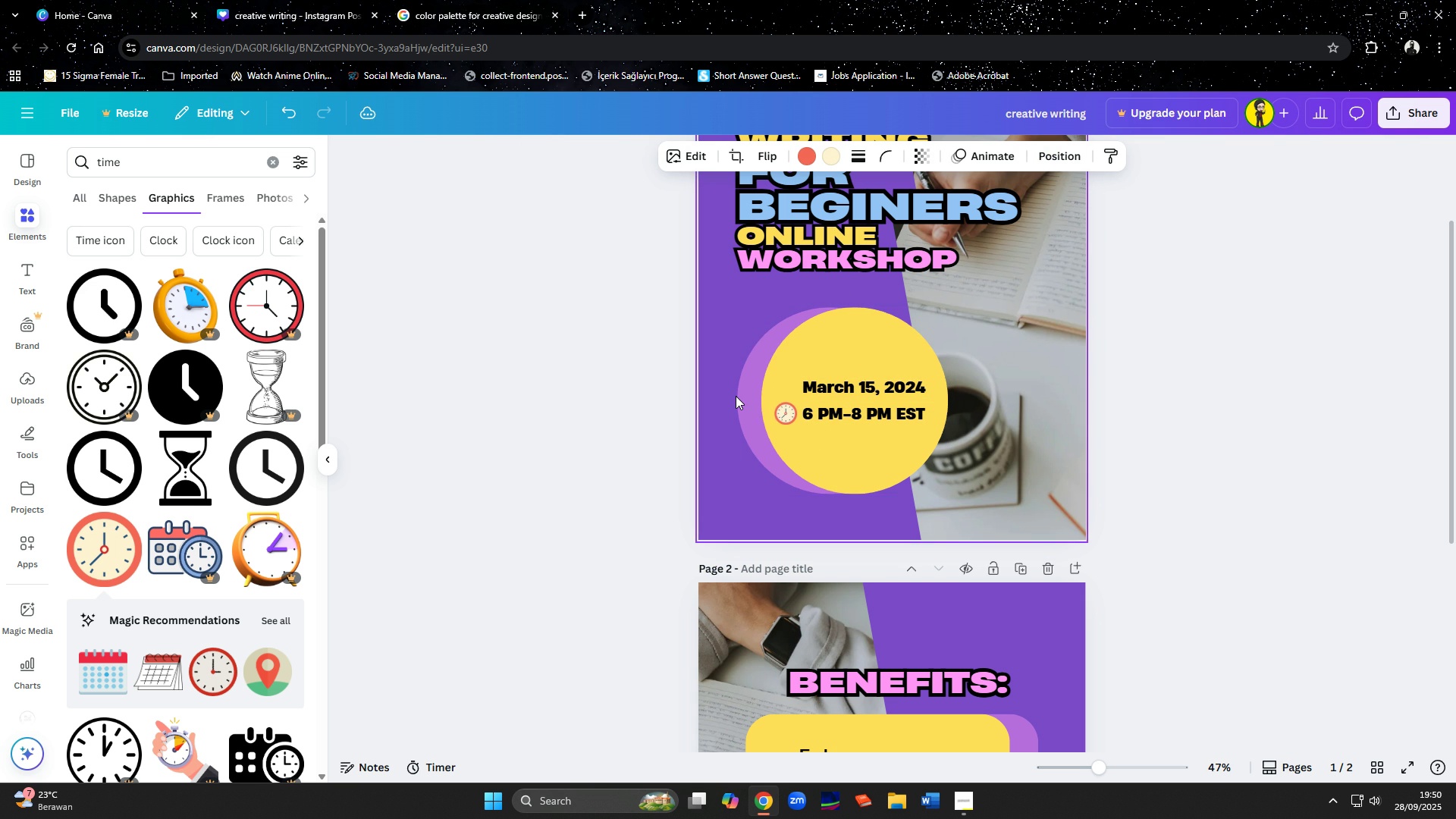 
key(ArrowUp)
 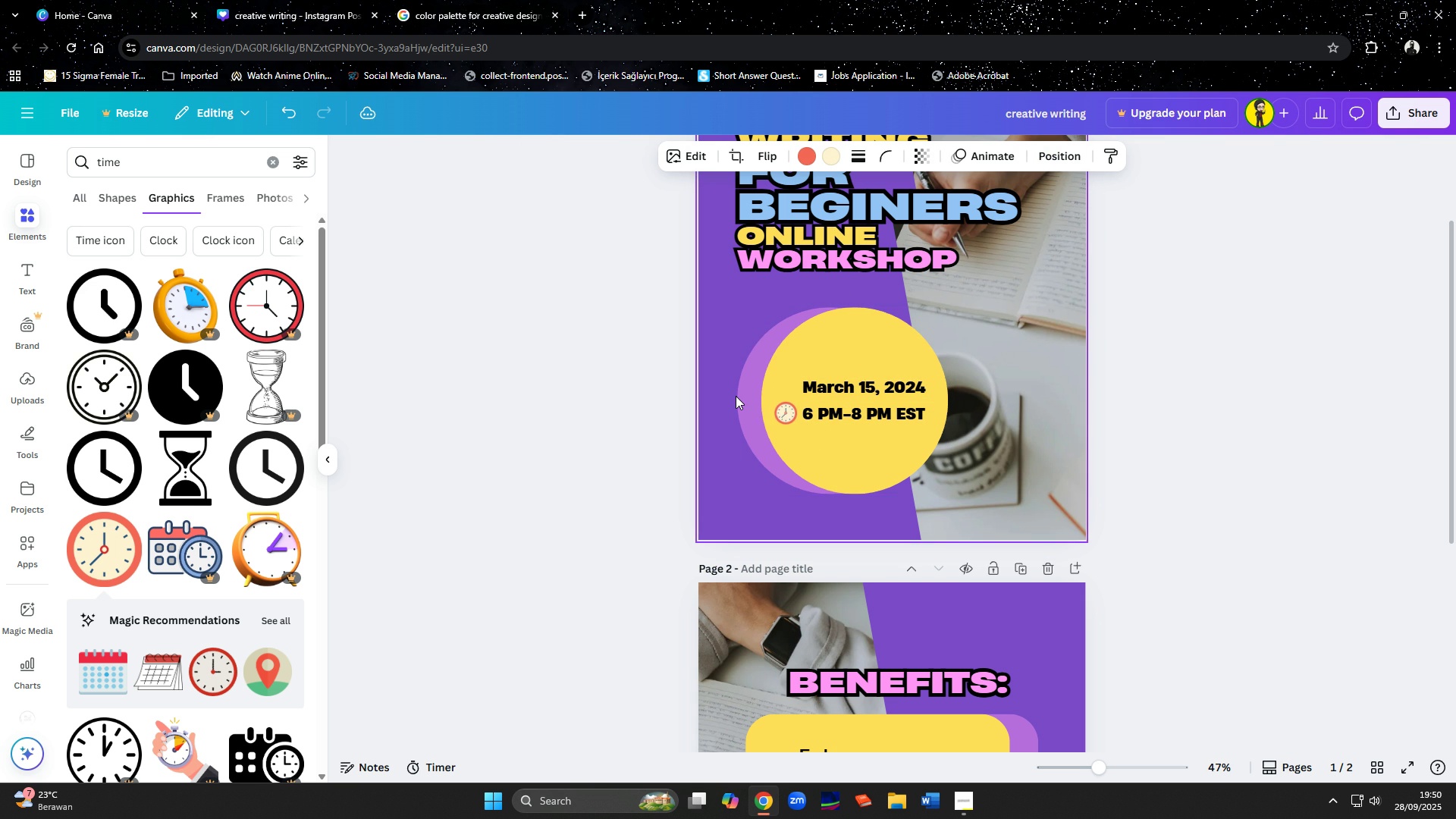 
key(ArrowUp)
 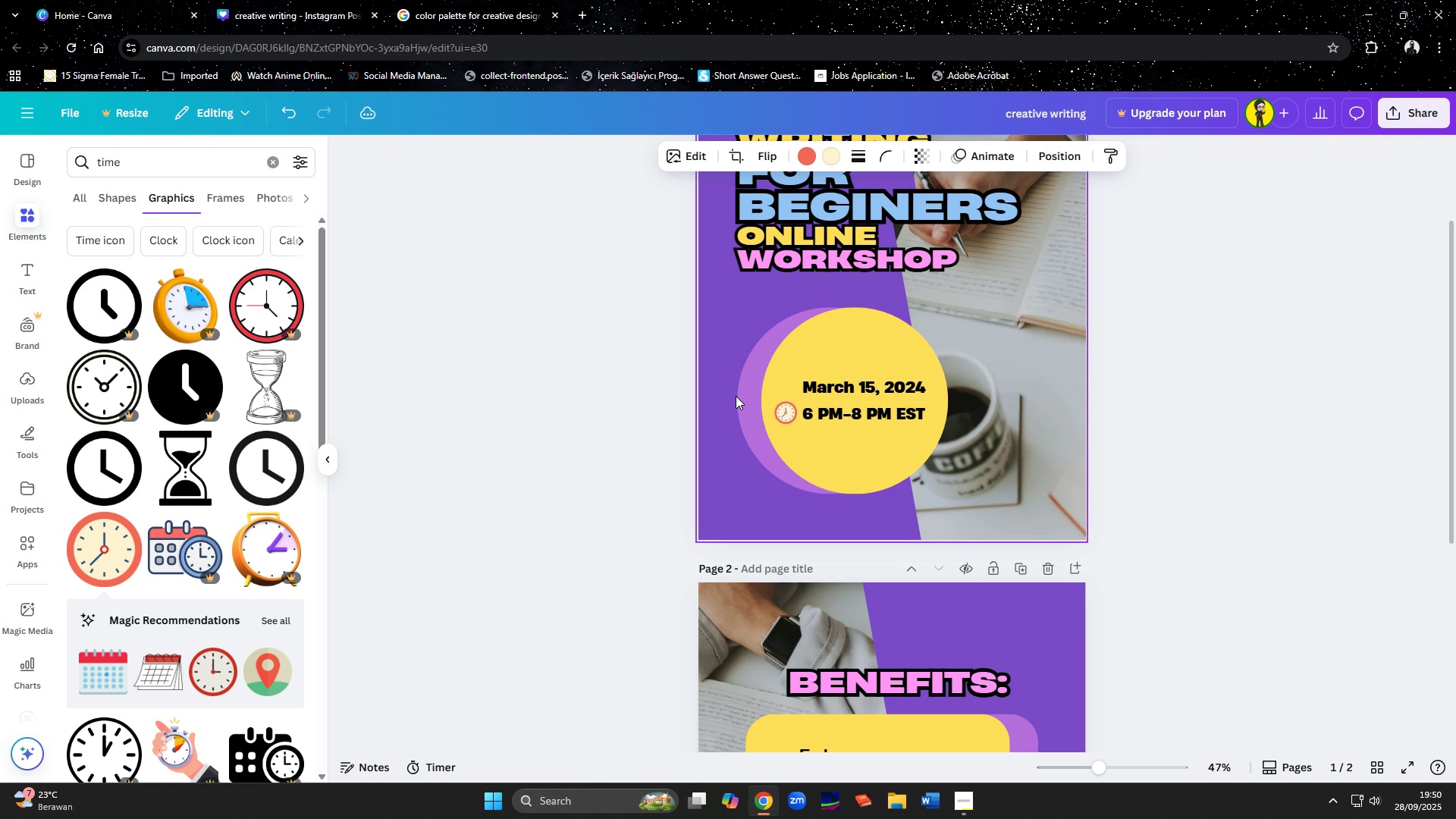 
key(ArrowUp)
 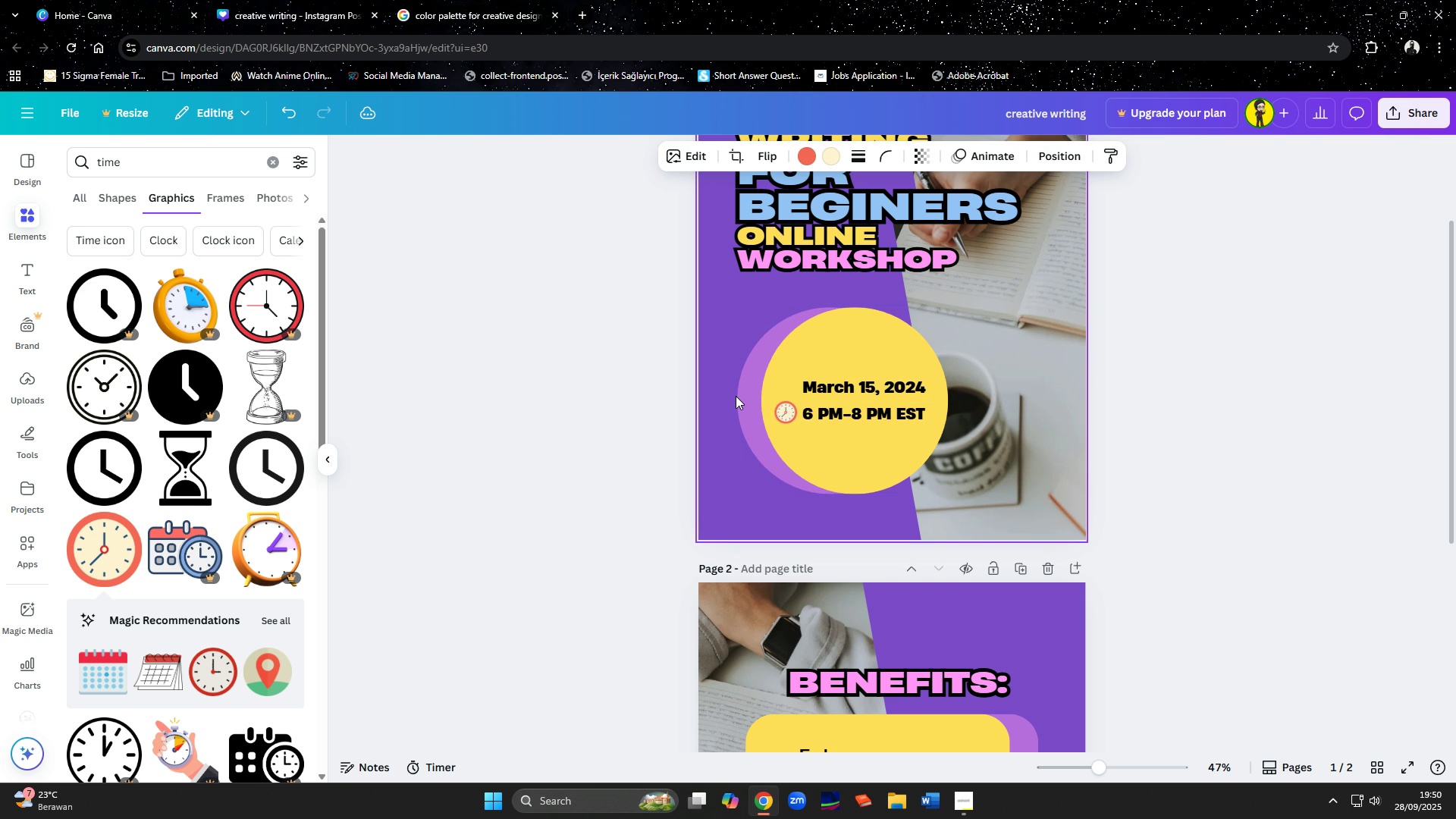 
key(ArrowUp)
 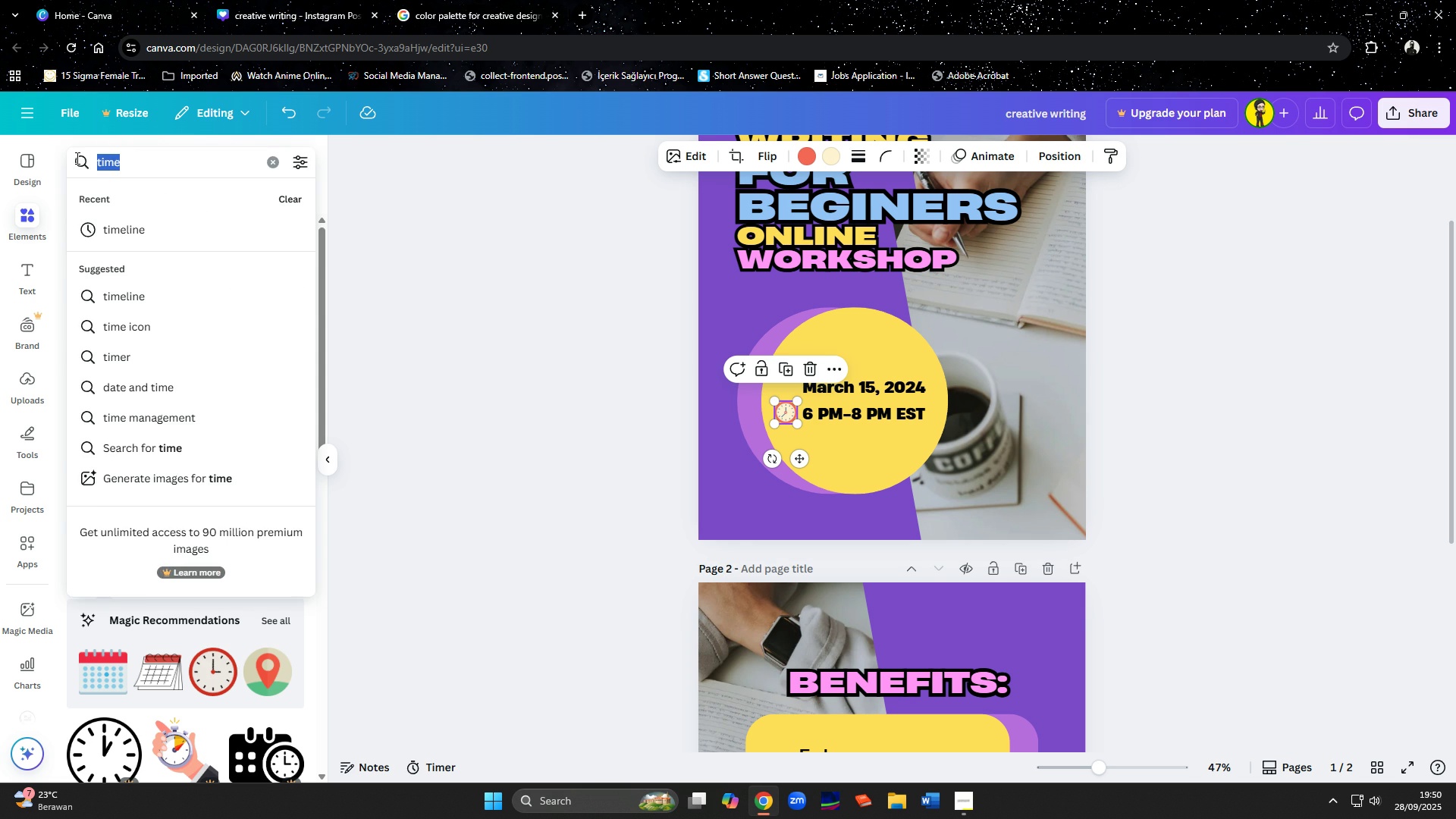 
type(date)
 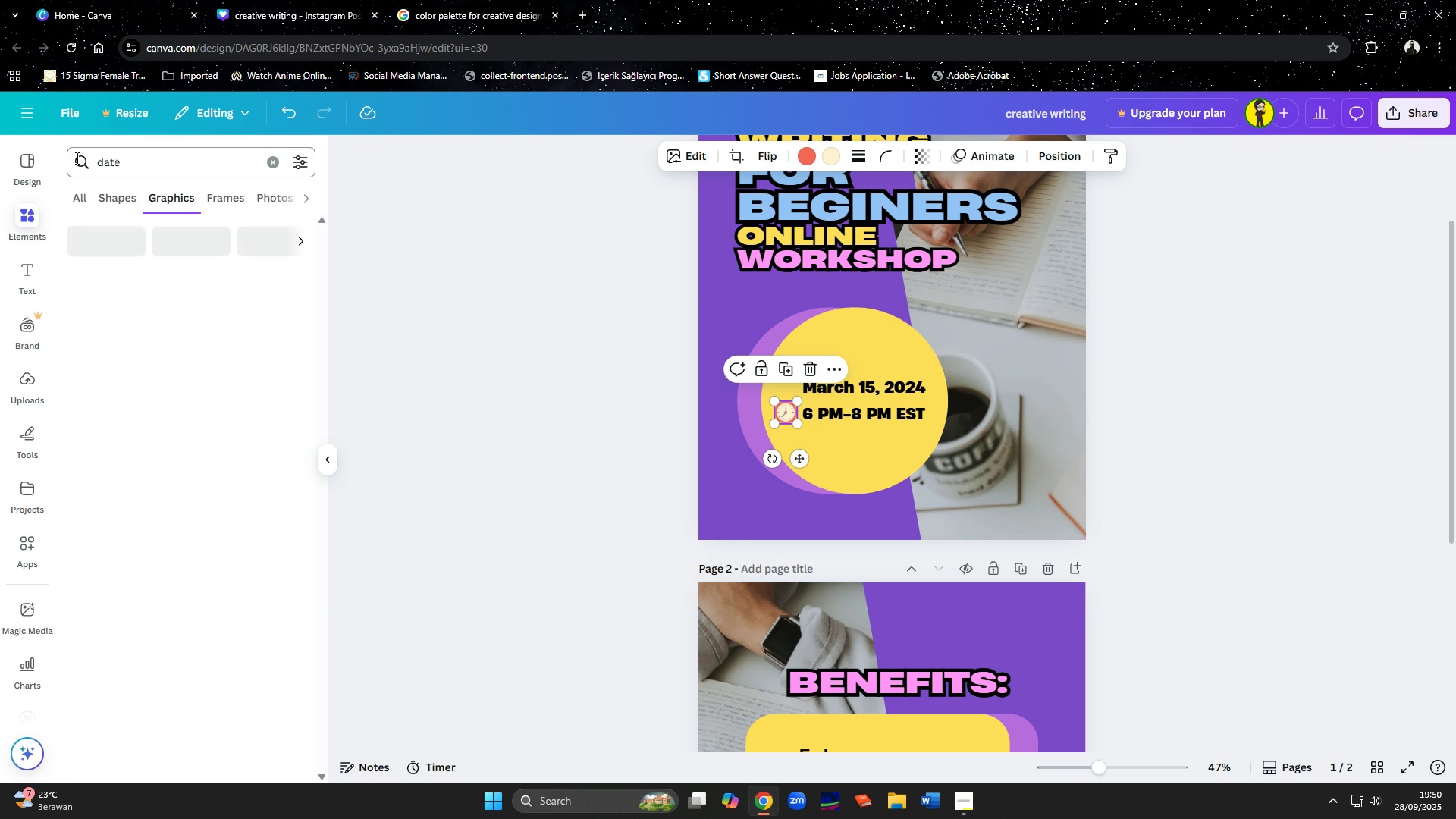 
key(Enter)
 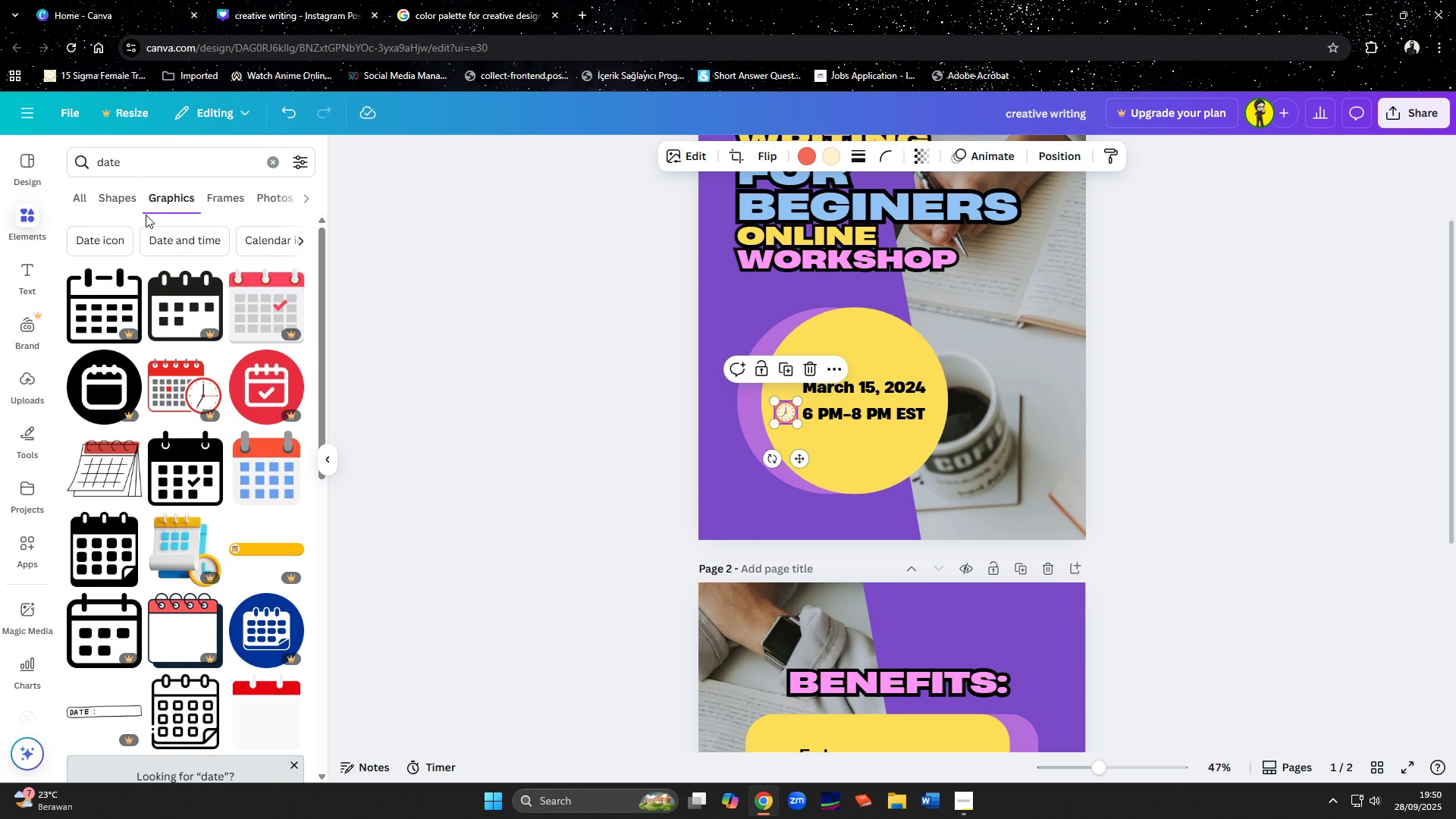 
scroll: coordinate [203, 480], scroll_direction: down, amount: 10.0
 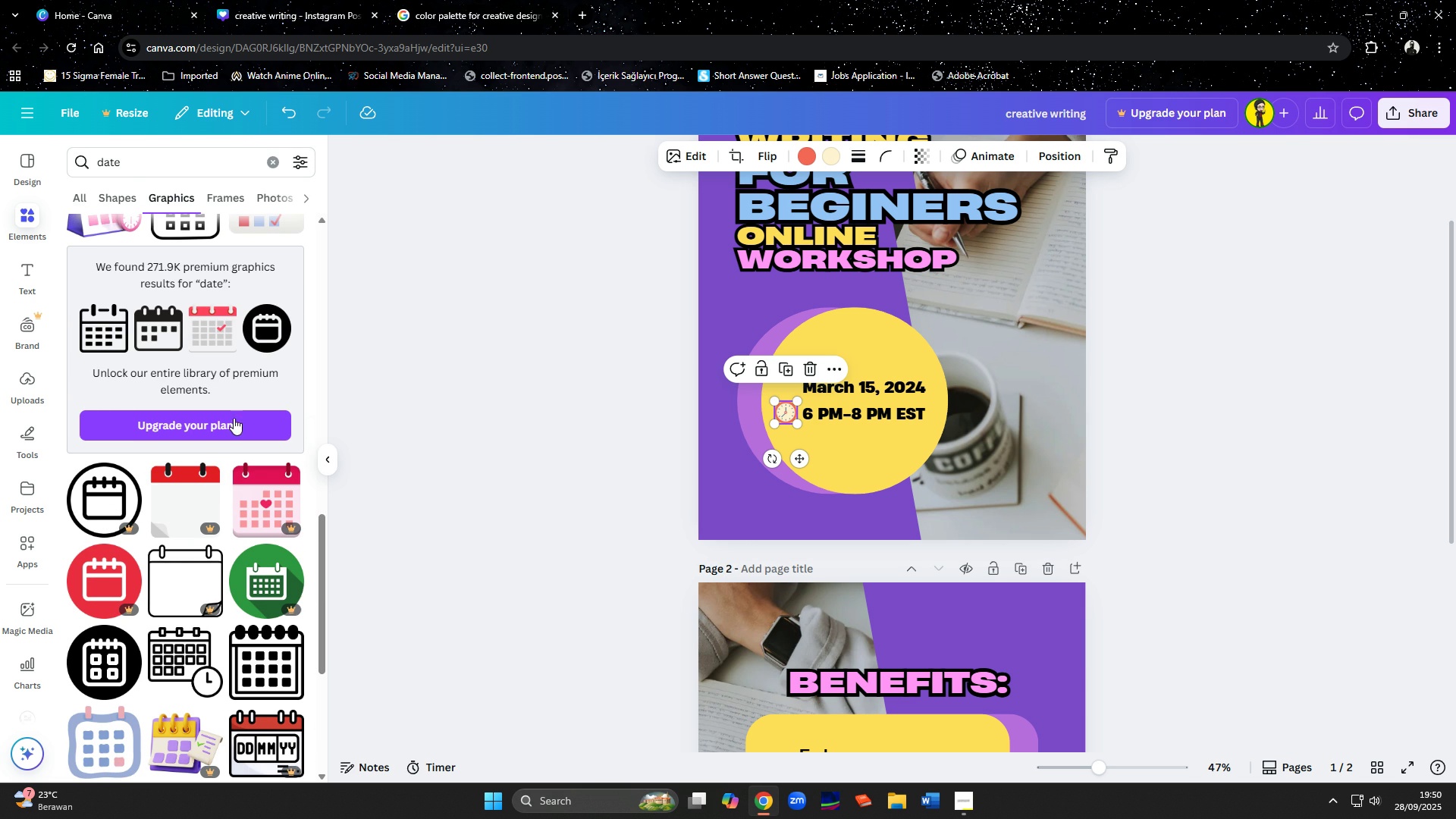 
left_click([802, 155])
 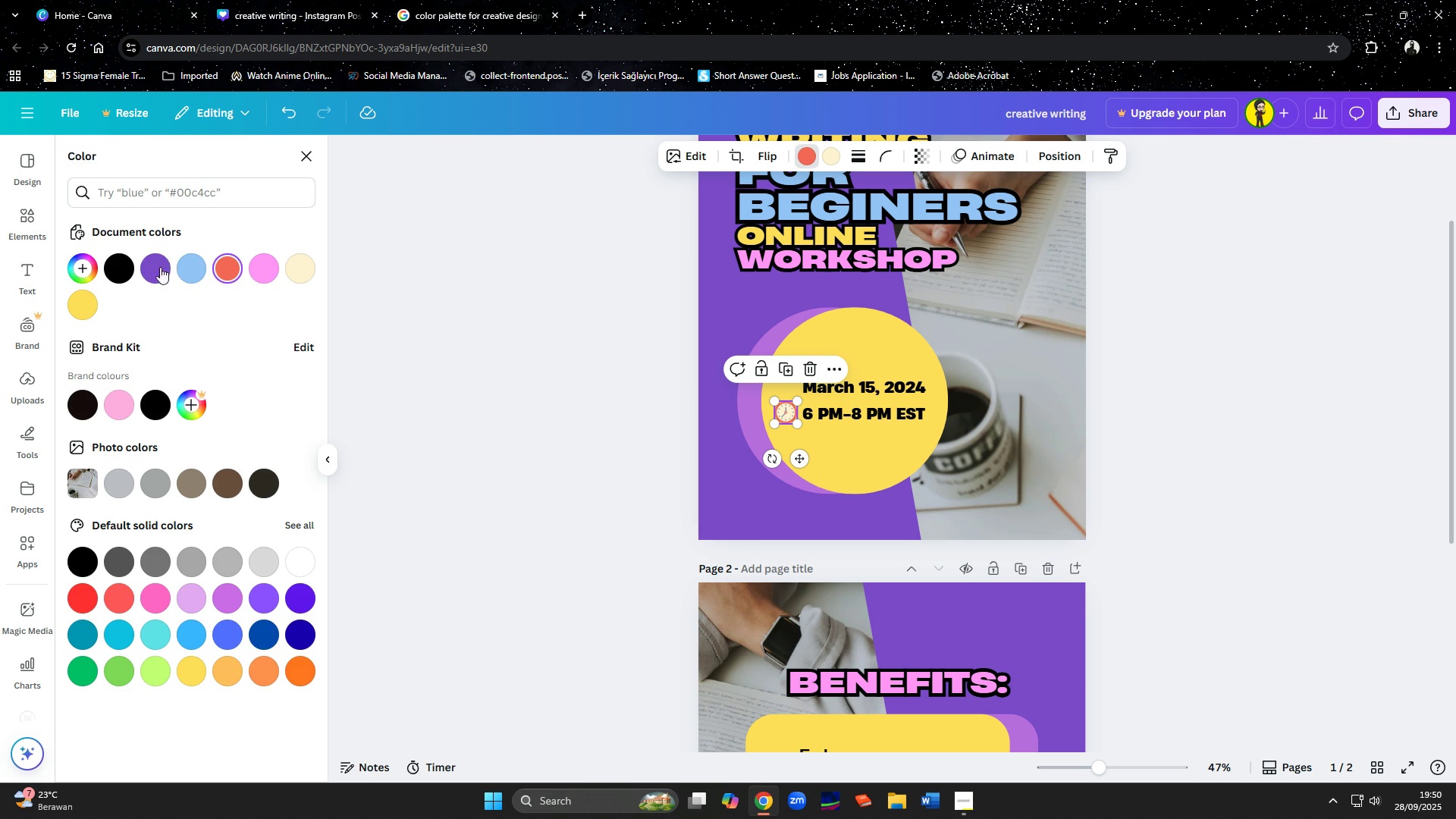 
left_click([144, 274])
 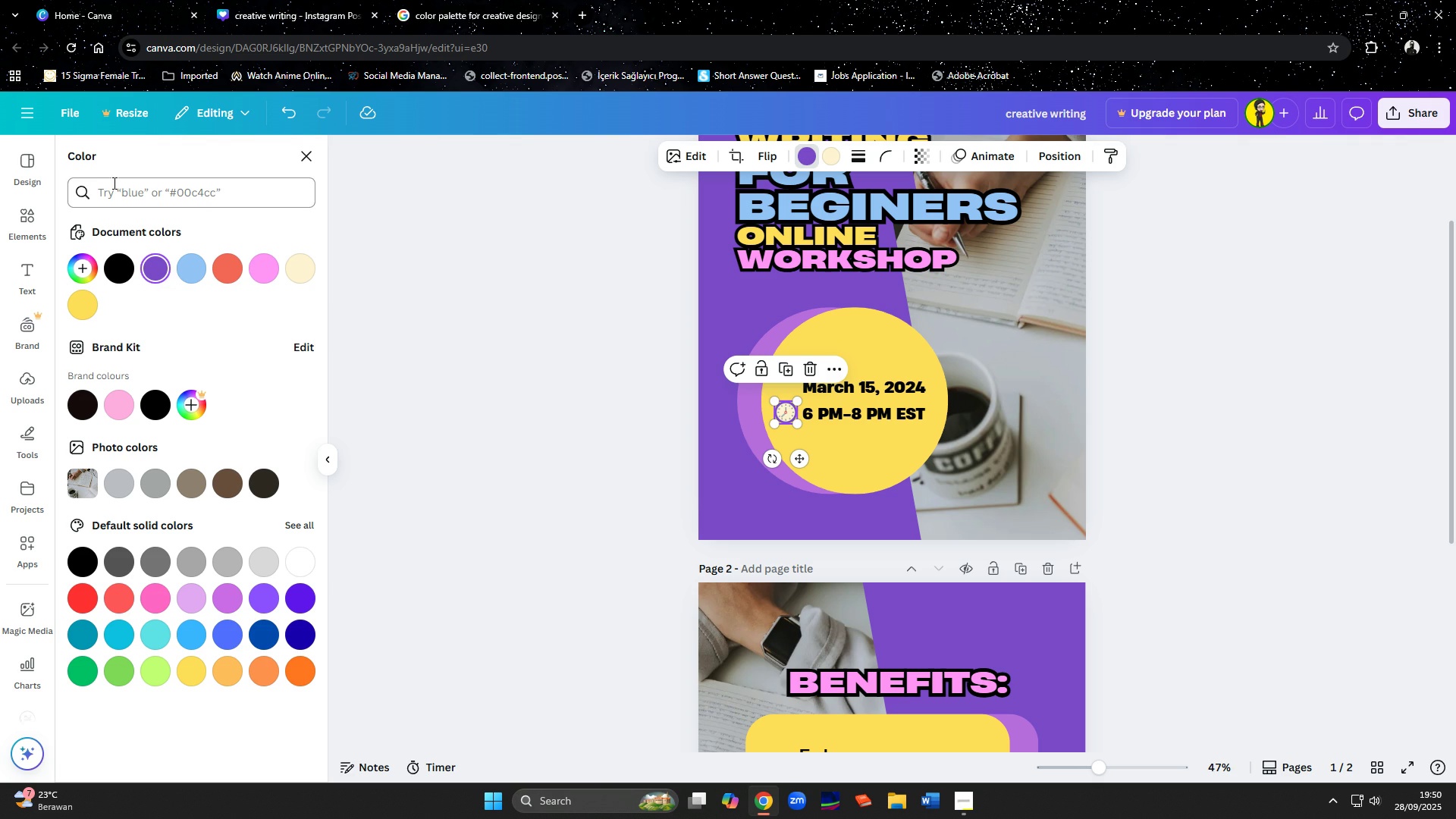 
left_click([308, 155])
 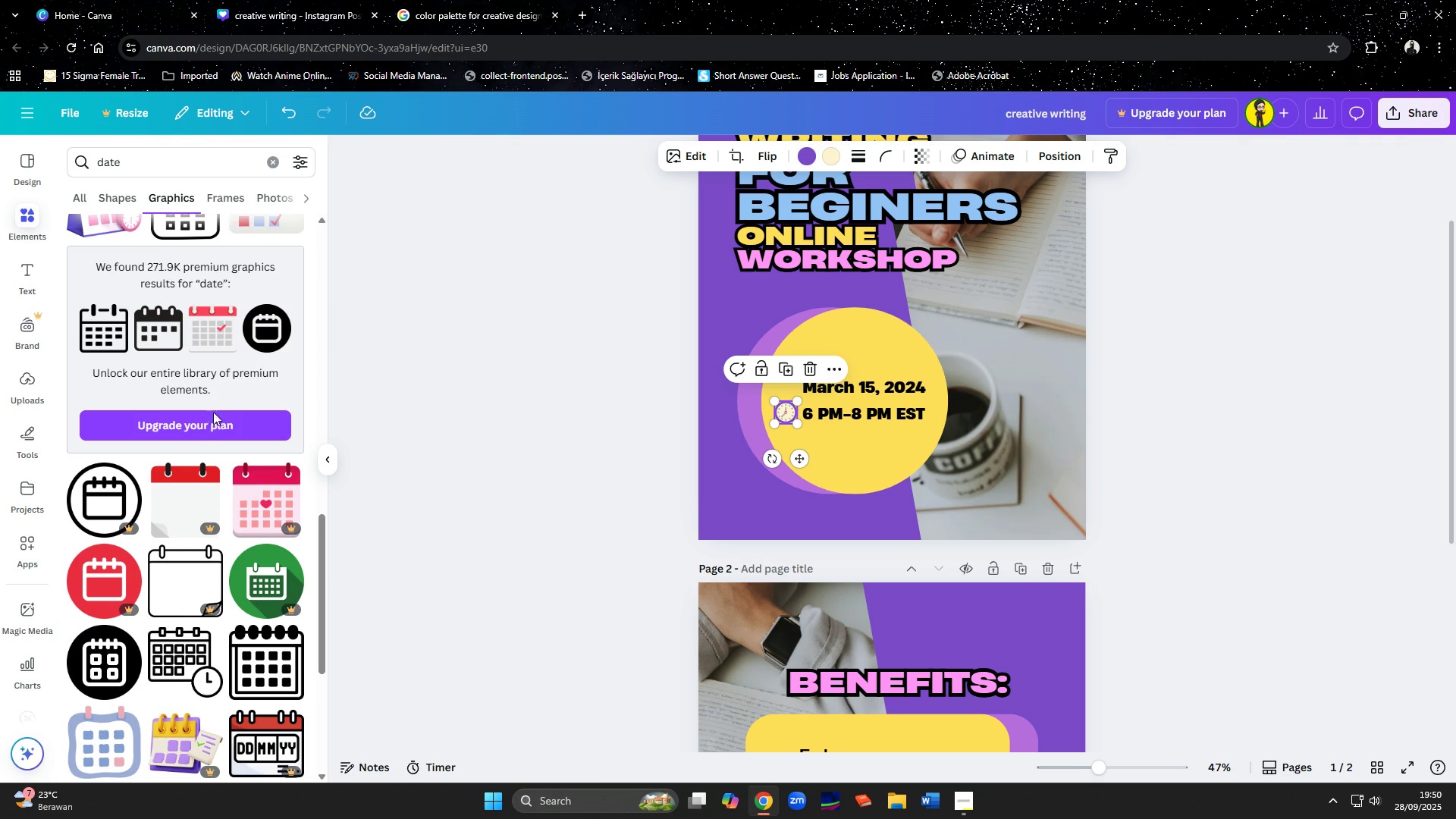 
scroll: coordinate [164, 475], scroll_direction: down, amount: 5.0
 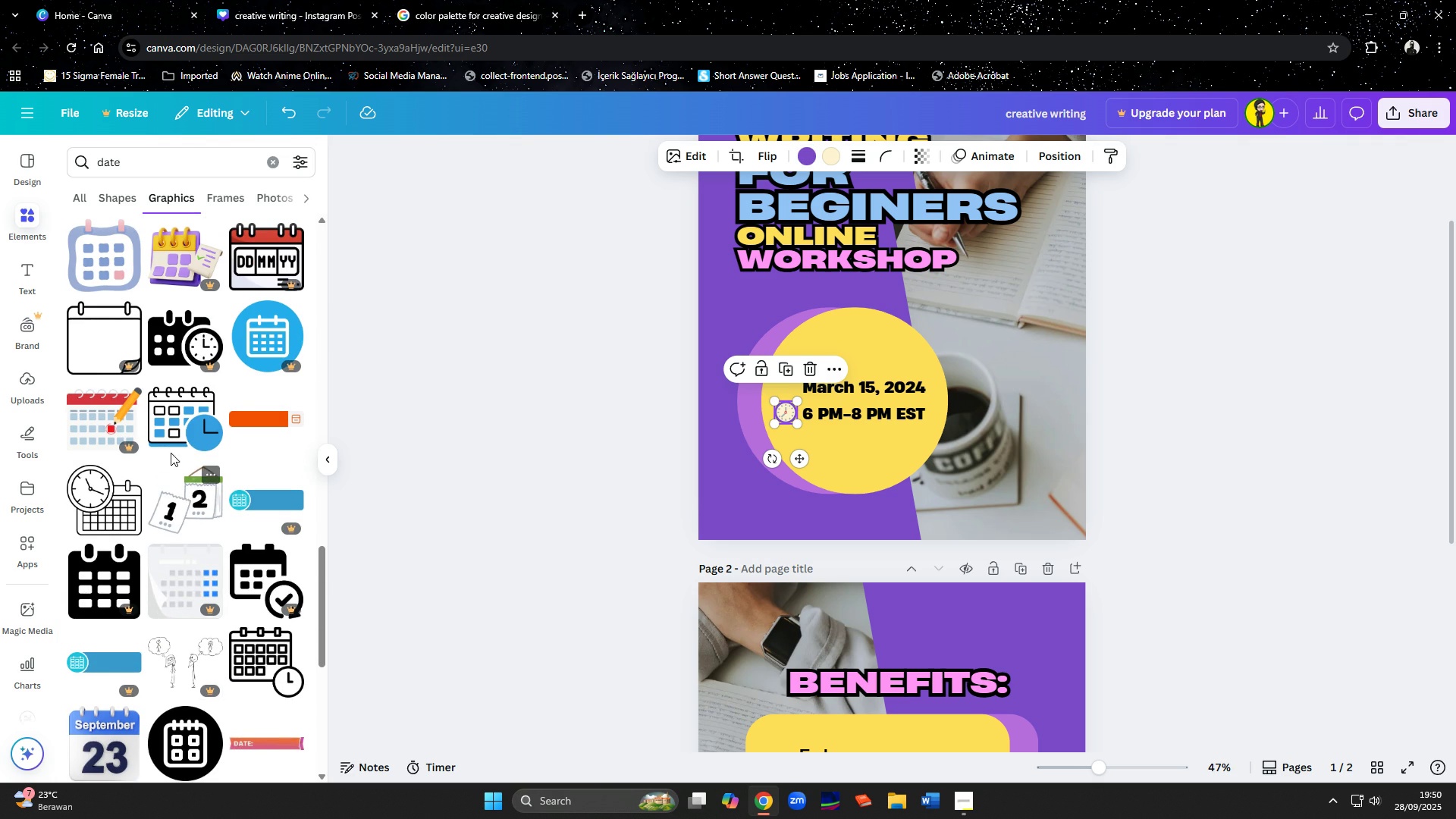 
left_click([180, 424])
 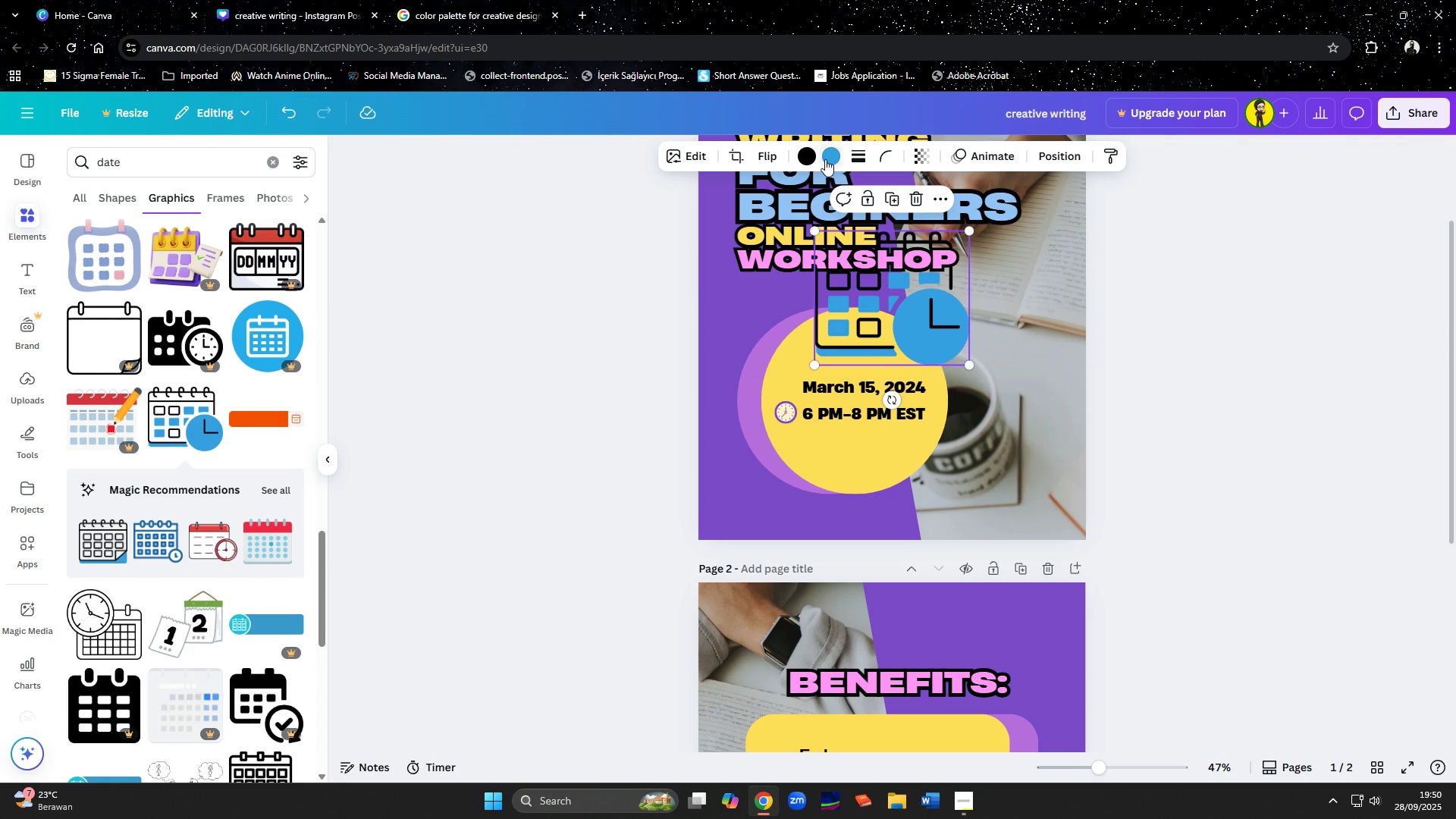 
left_click([831, 151])
 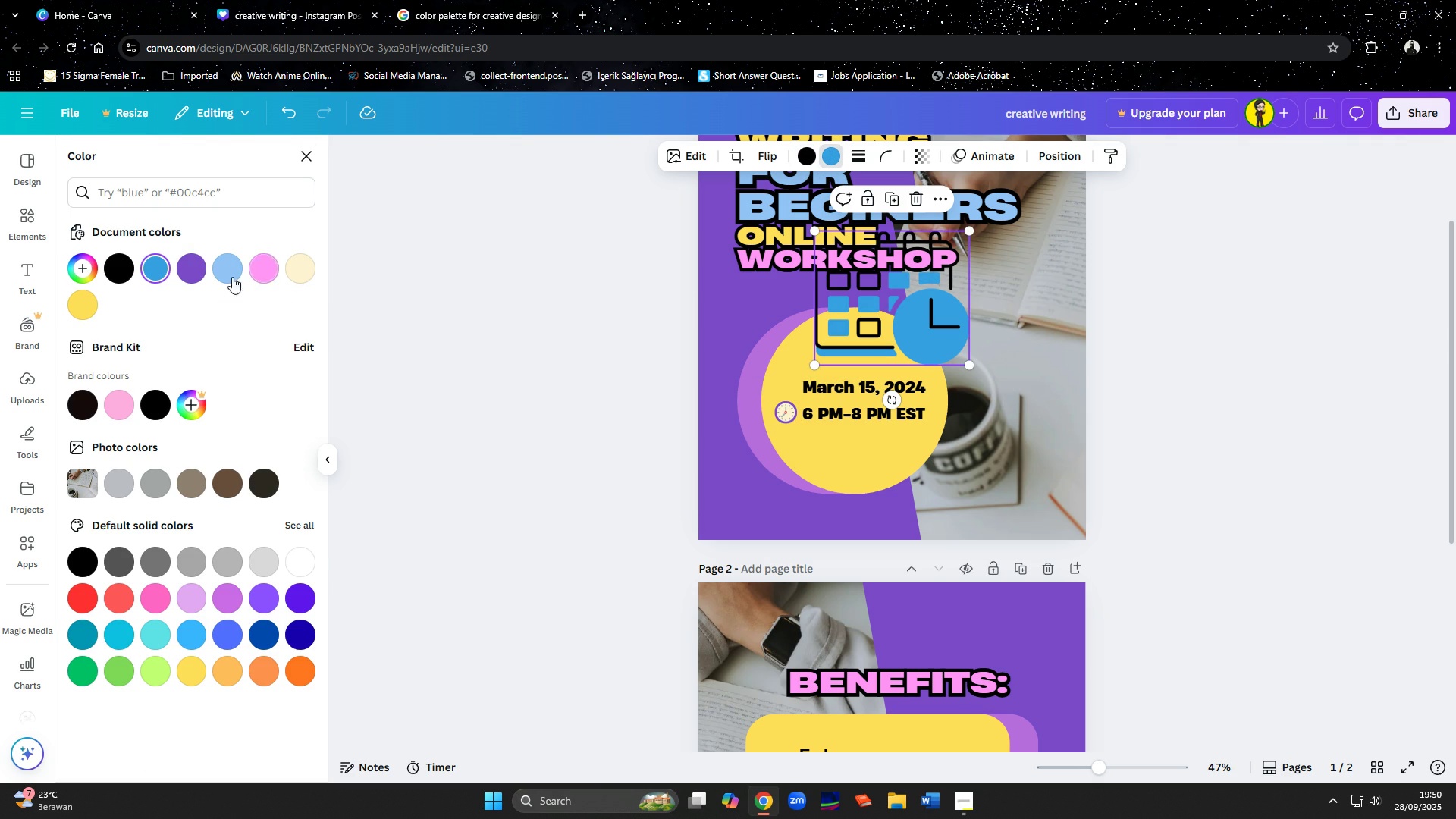 
left_click([192, 265])
 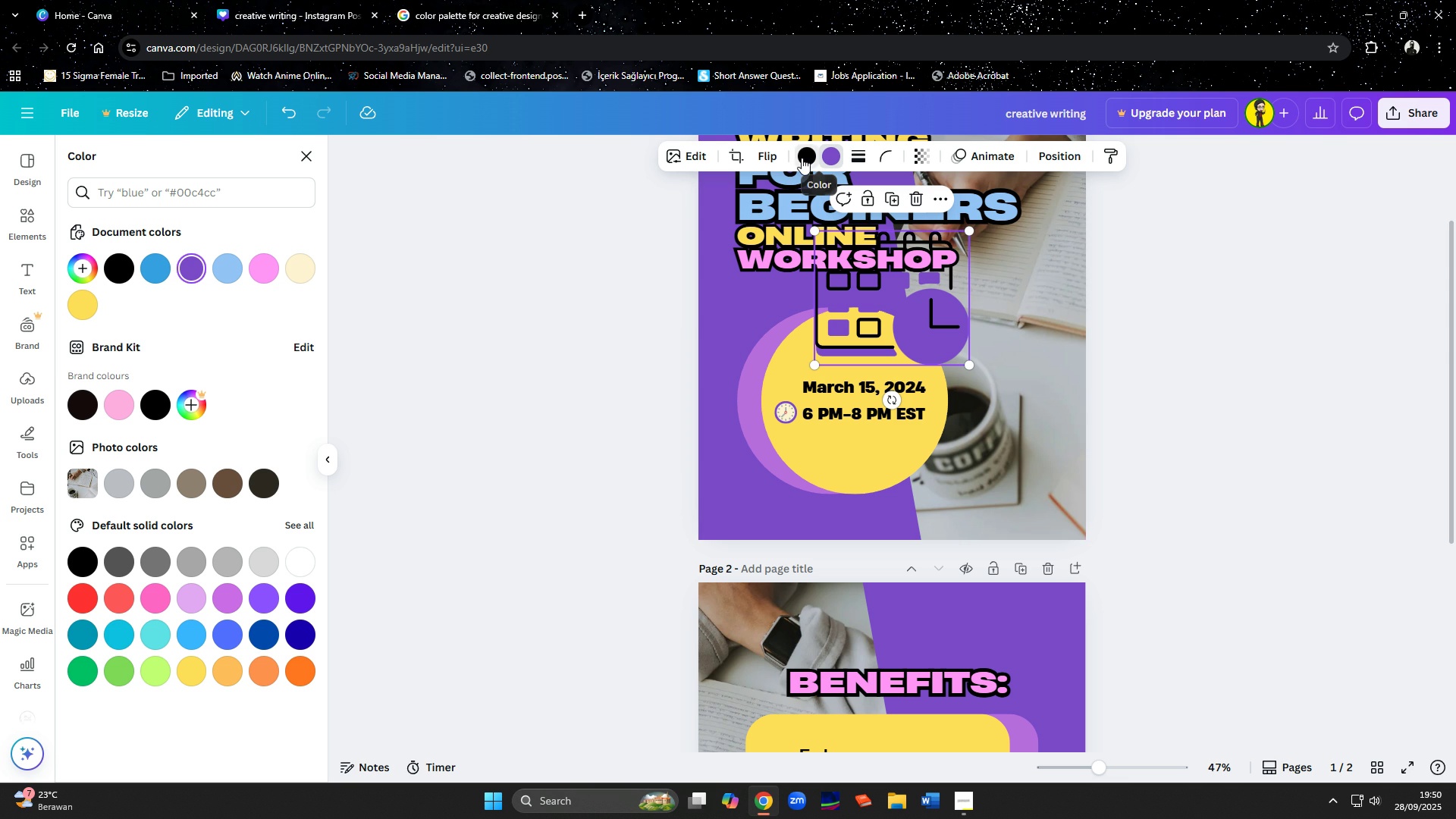 
left_click([802, 158])
 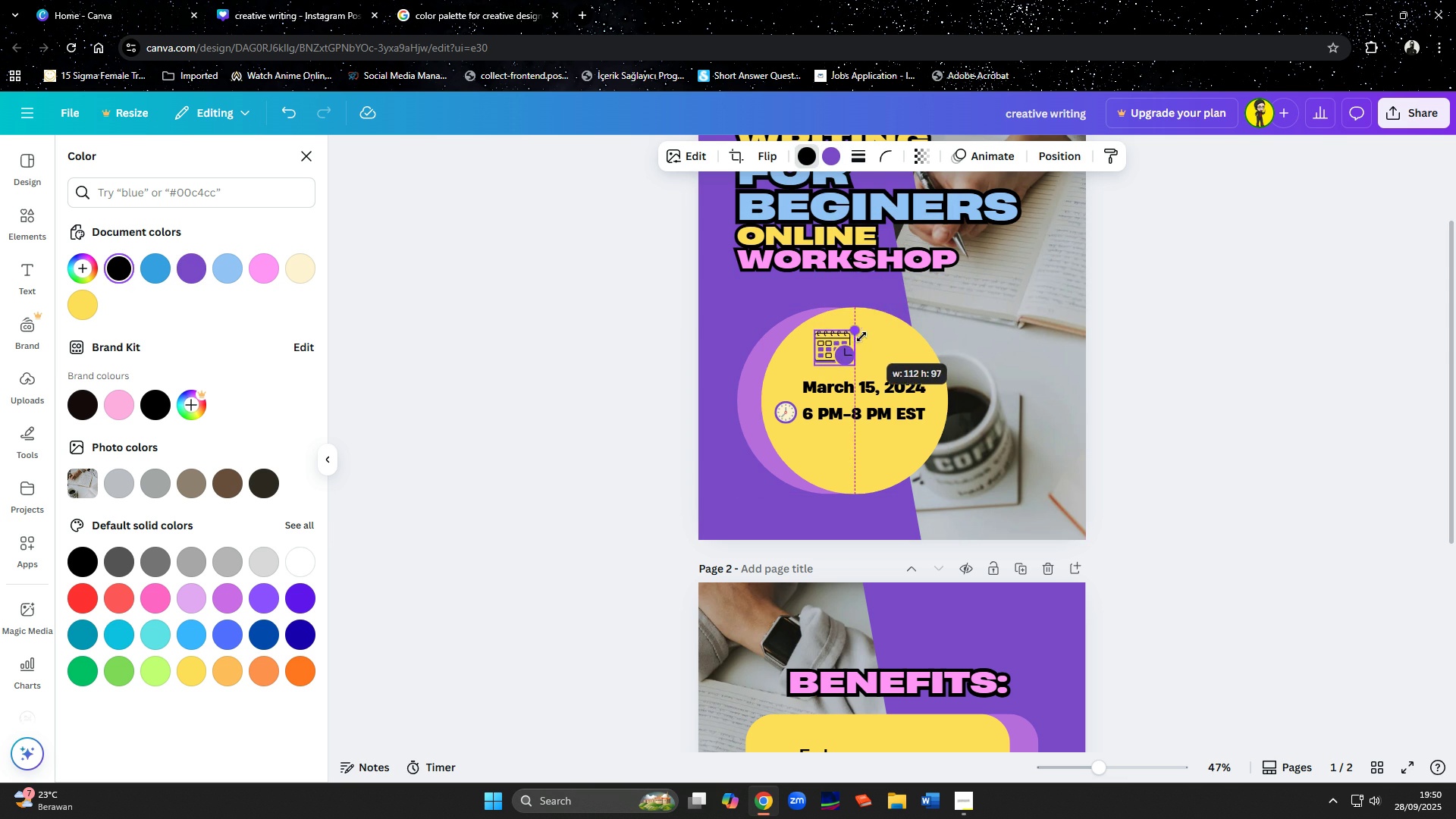 
wait(9.51)
 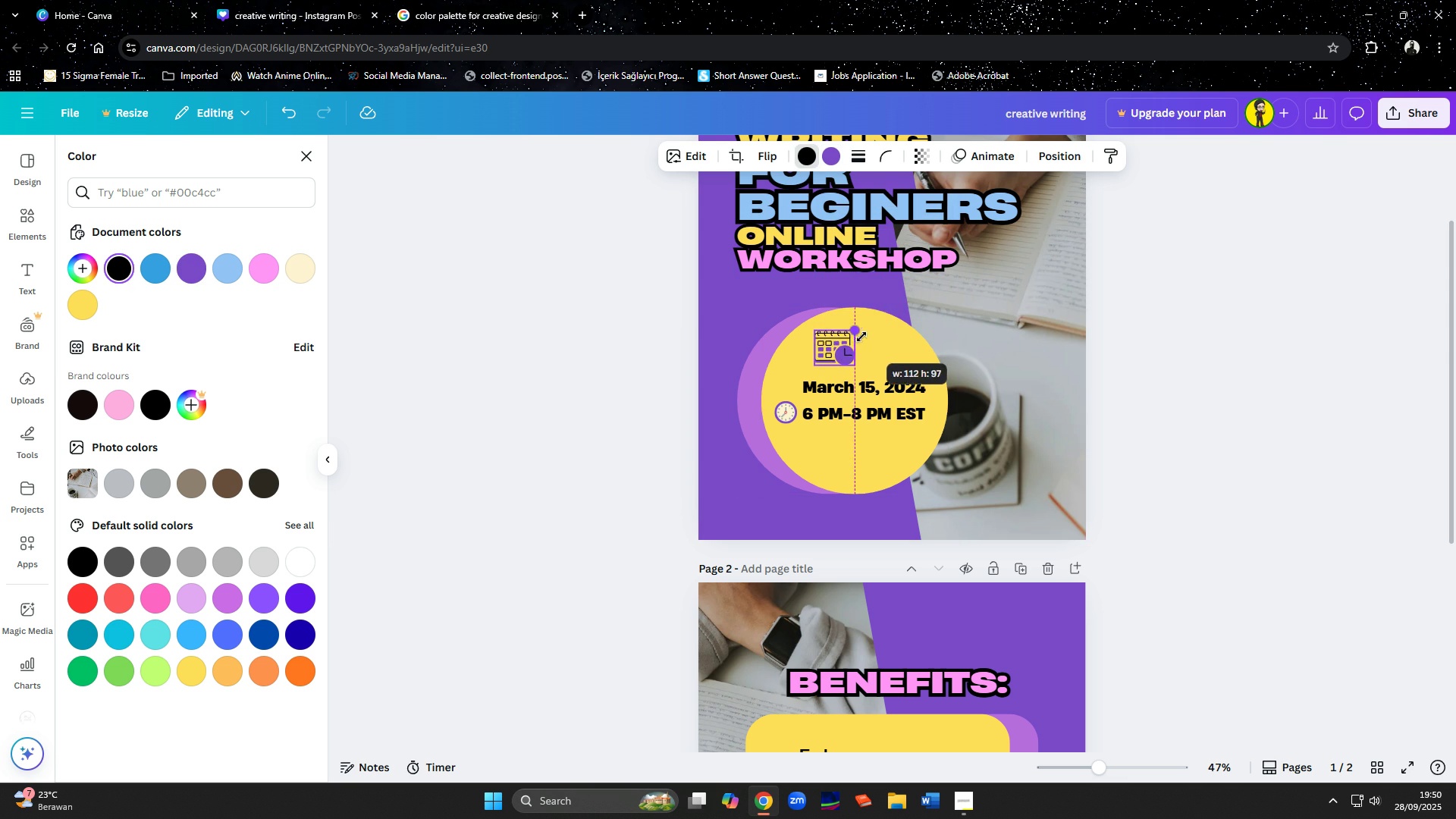 
left_click([831, 455])
 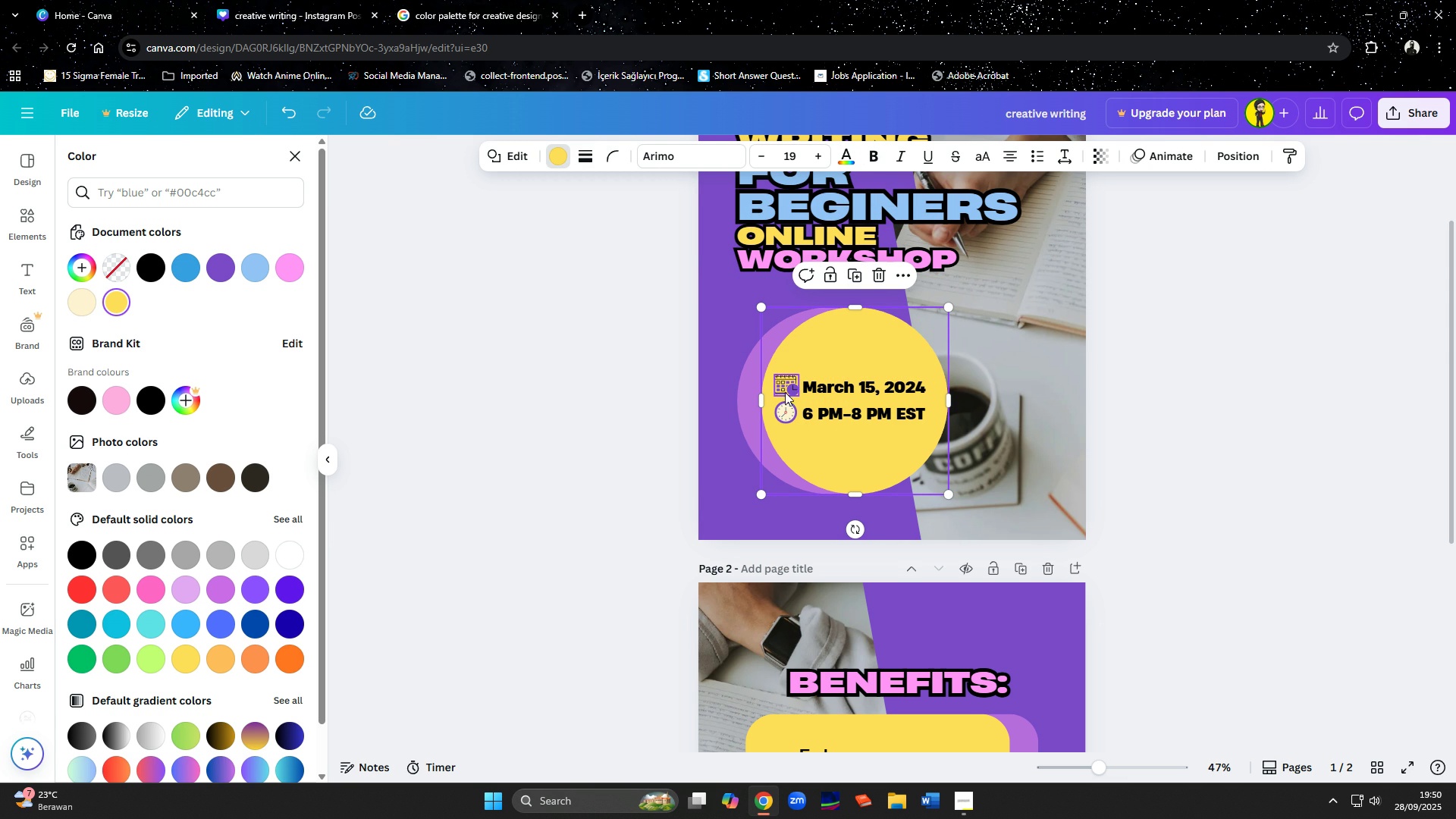 
left_click([822, 388])
 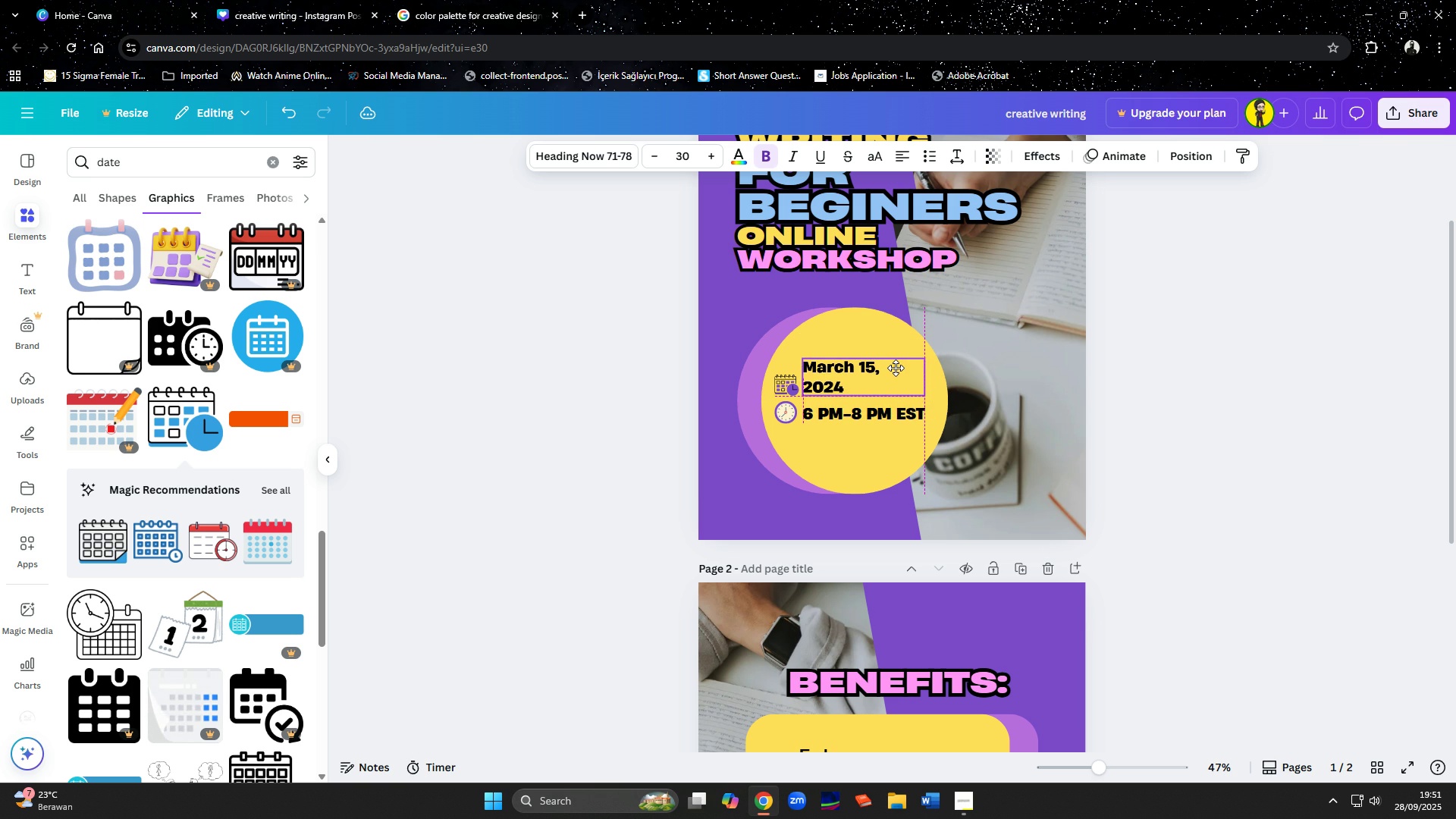 
wait(6.71)
 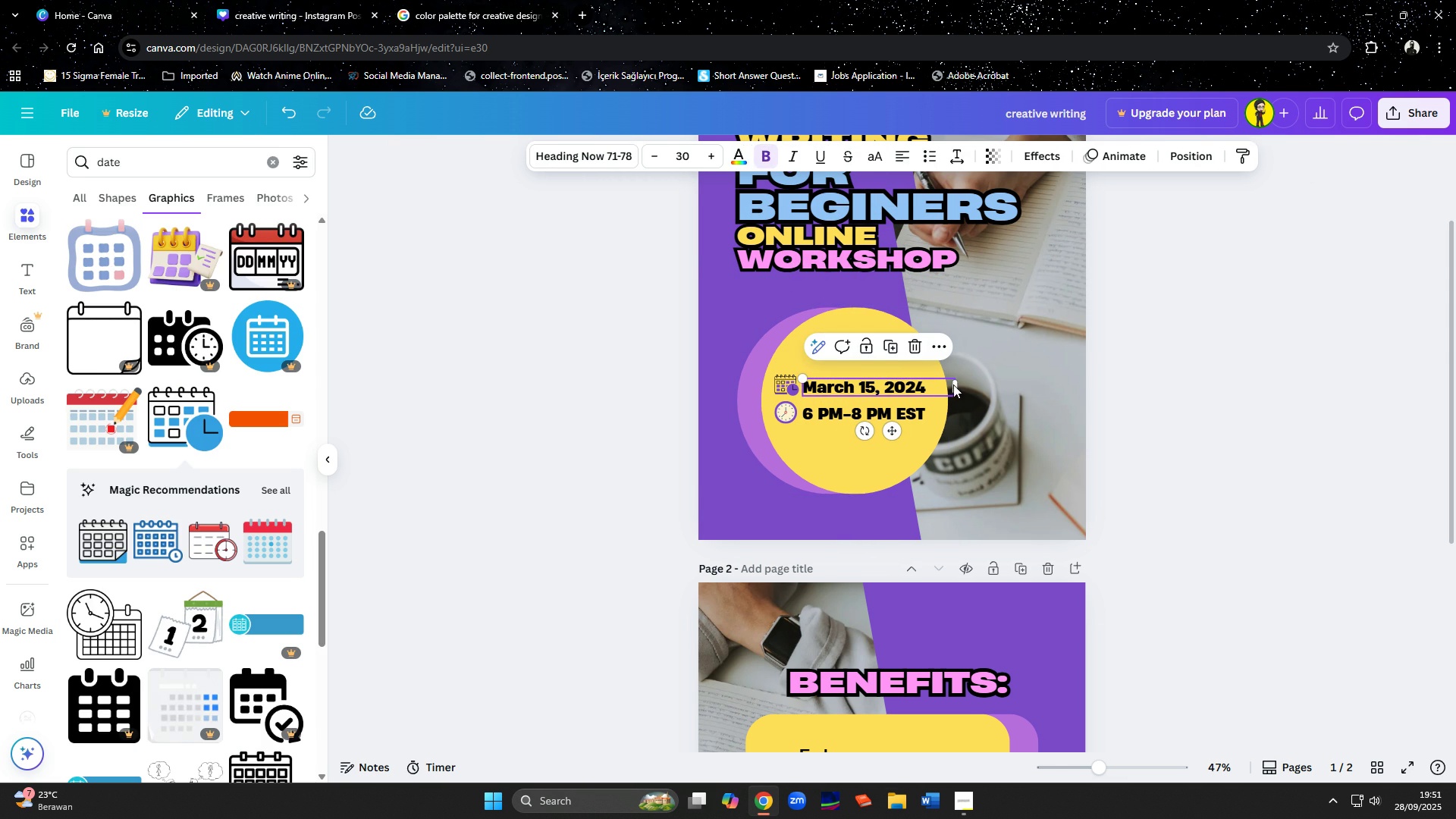 
mouse_move([808, 401])
 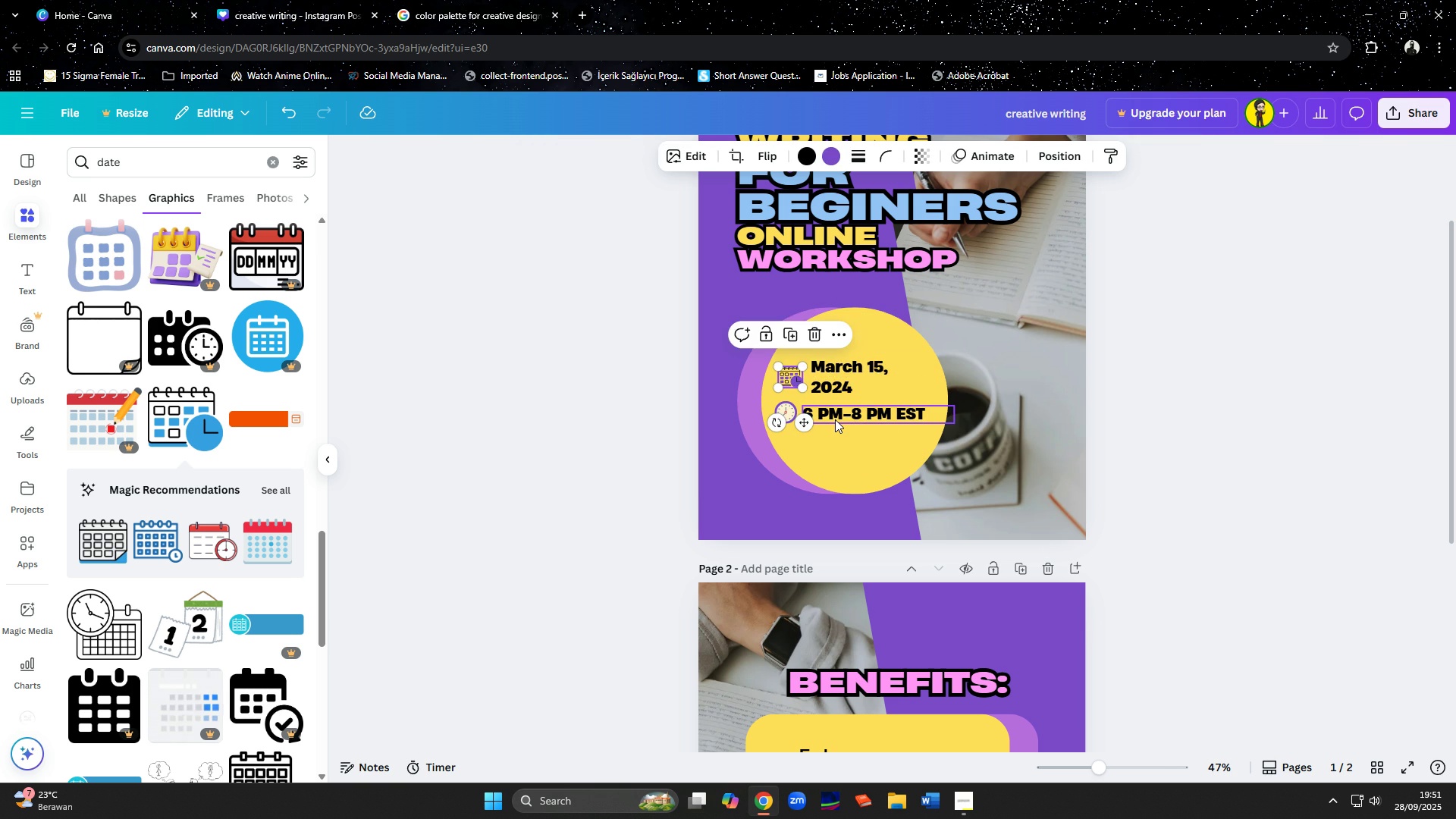 
left_click([835, 419])
 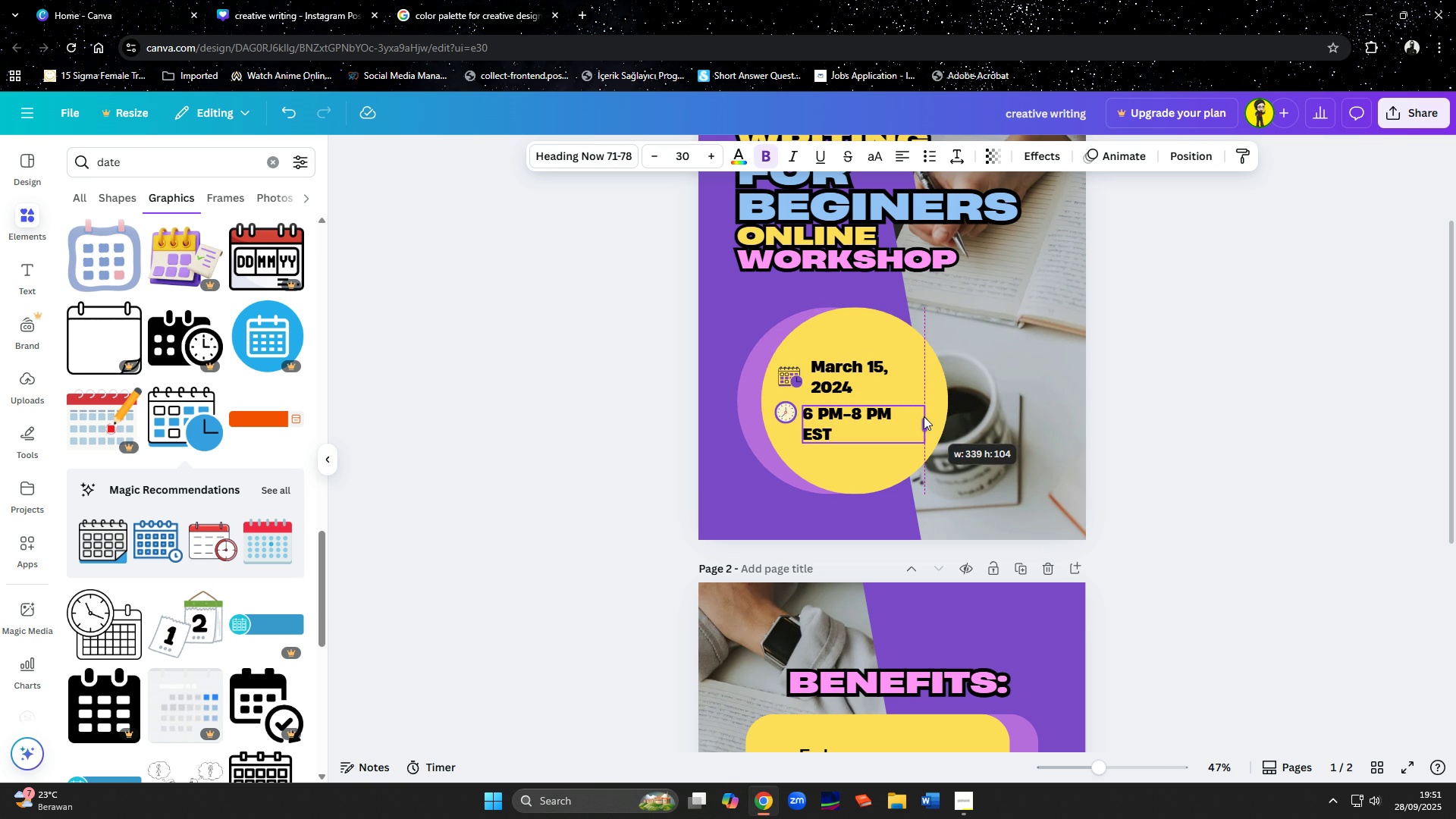 
left_click([847, 412])
 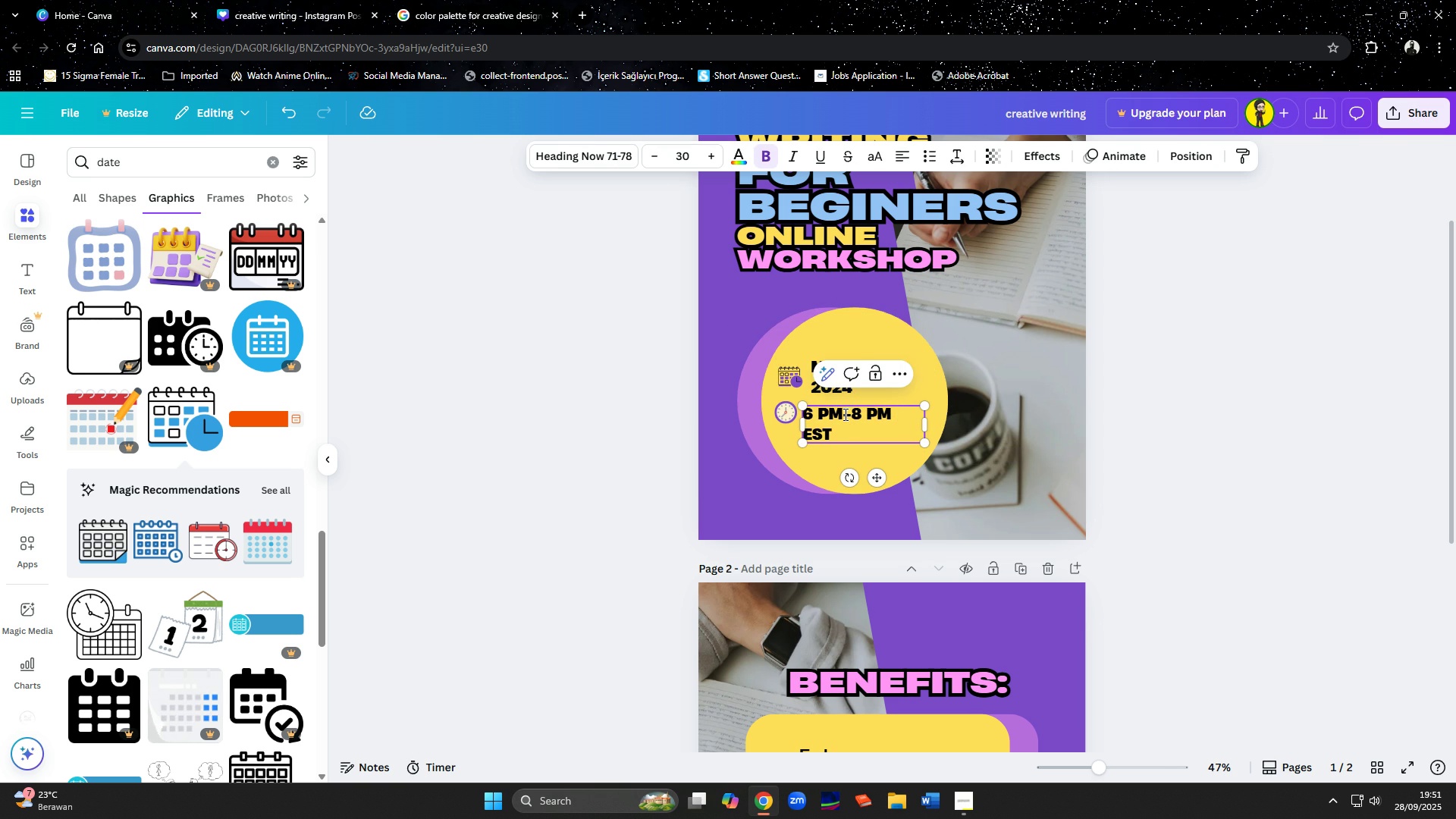 
left_click([844, 414])
 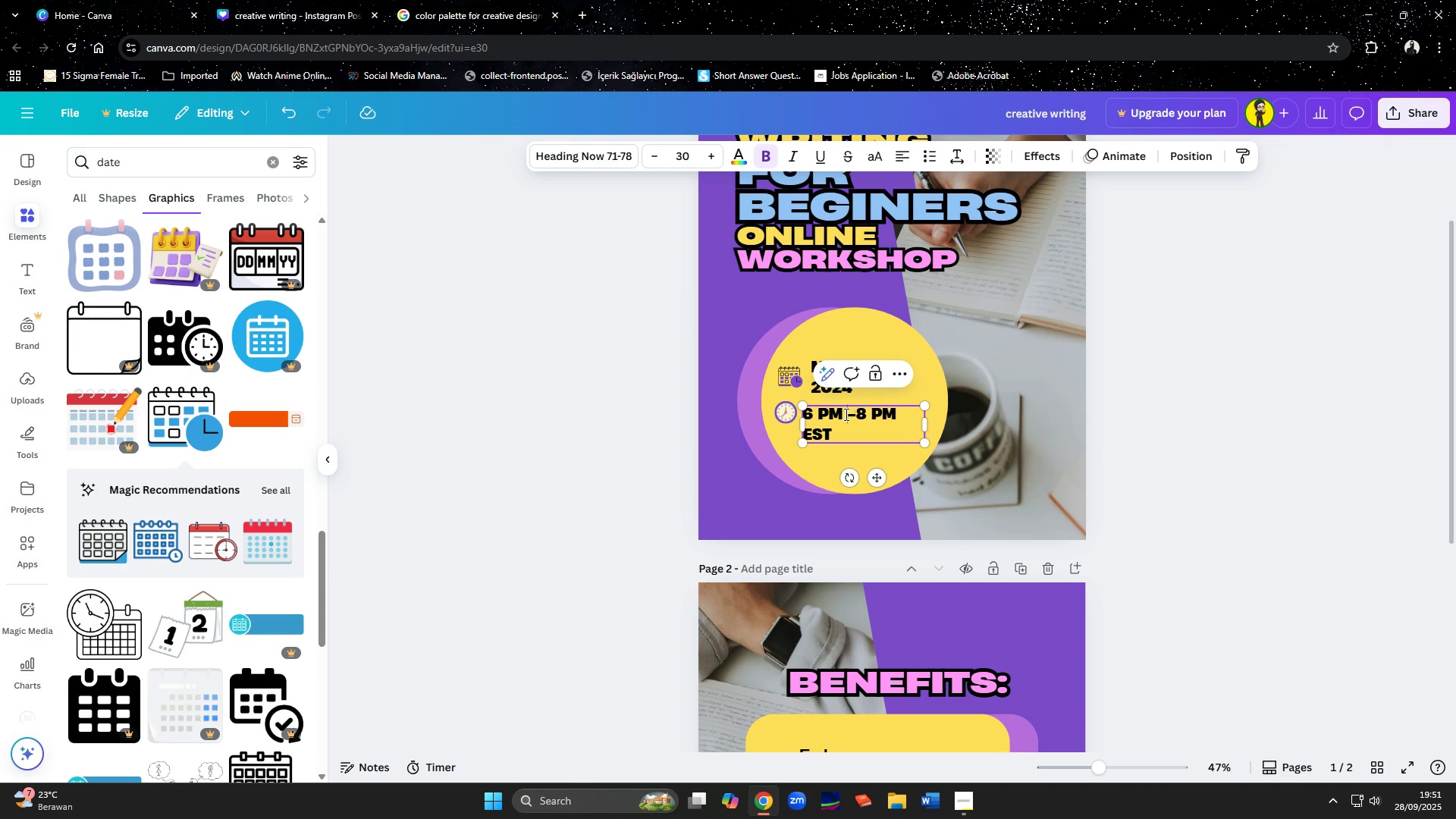 
key(Space)
 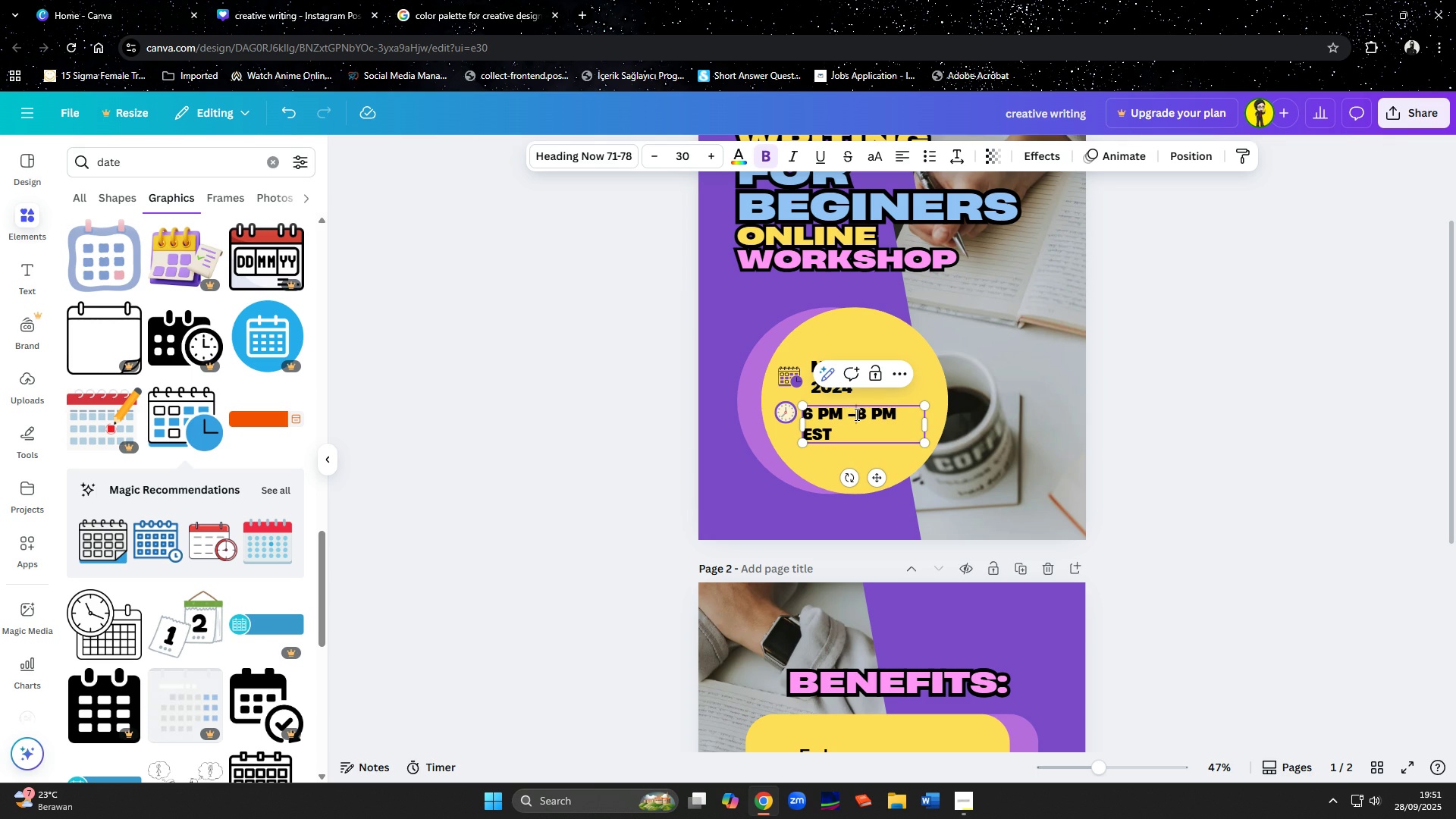 
left_click([855, 414])
 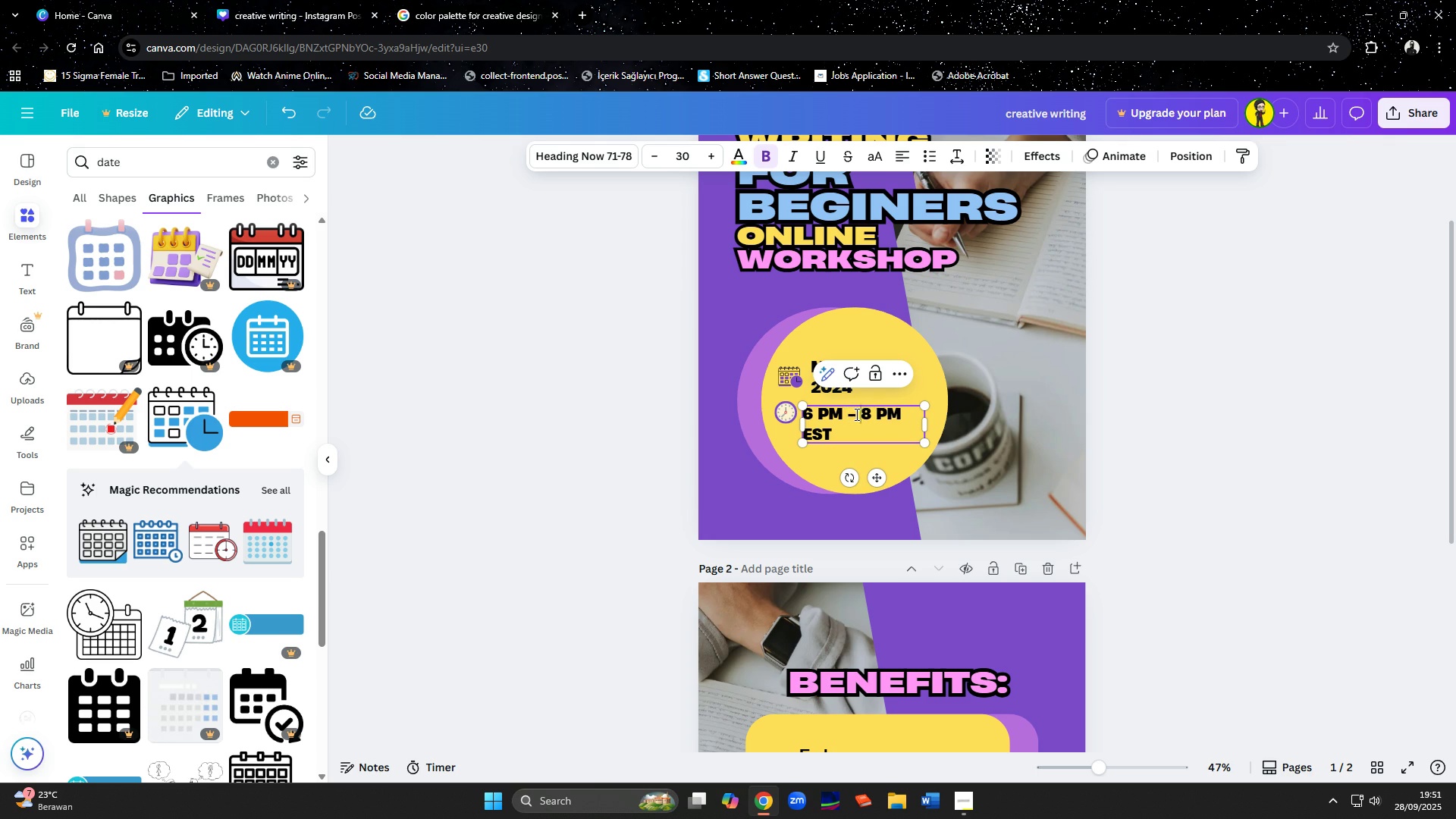 
key(Space)
 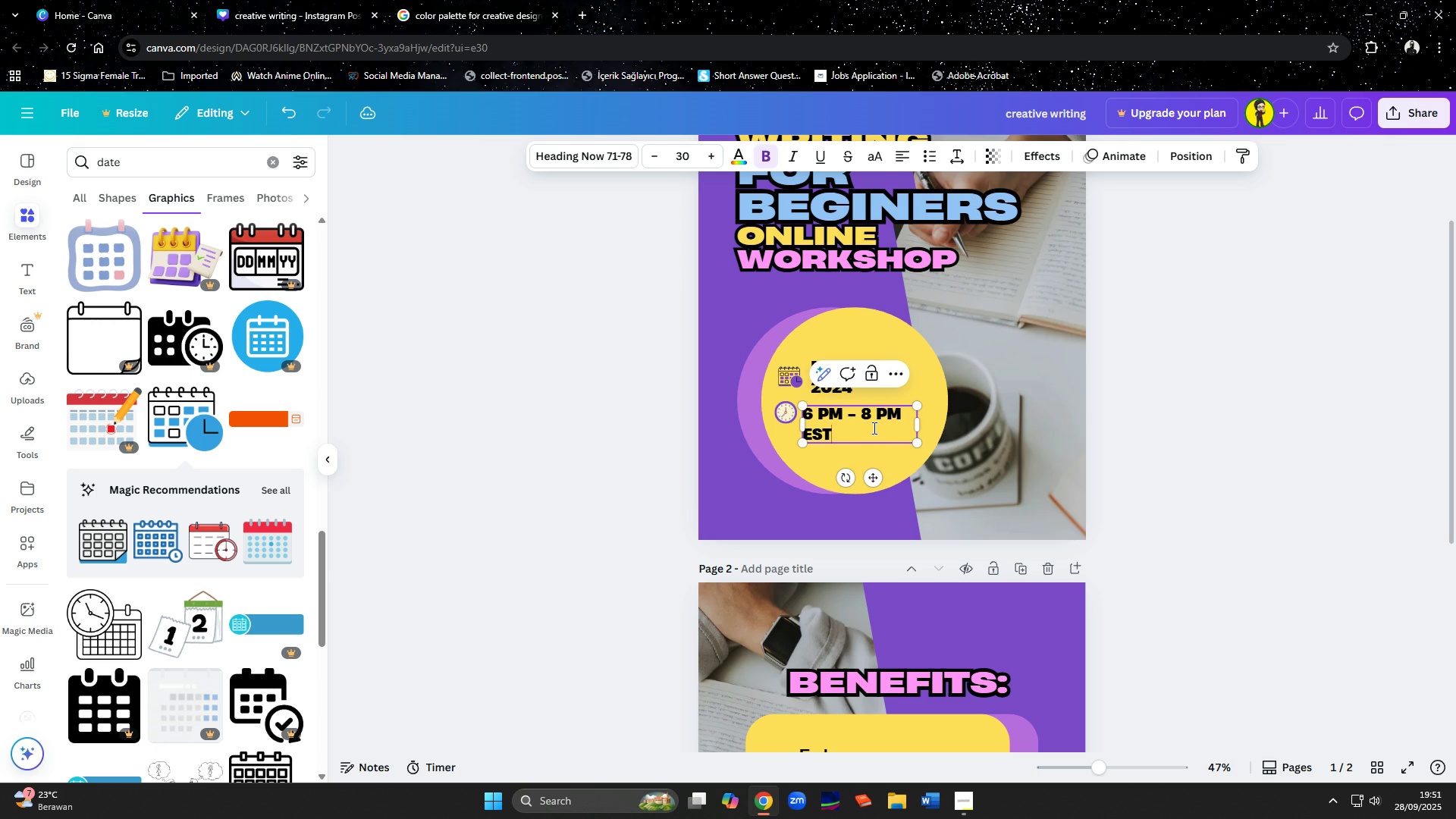 
left_click([849, 457])
 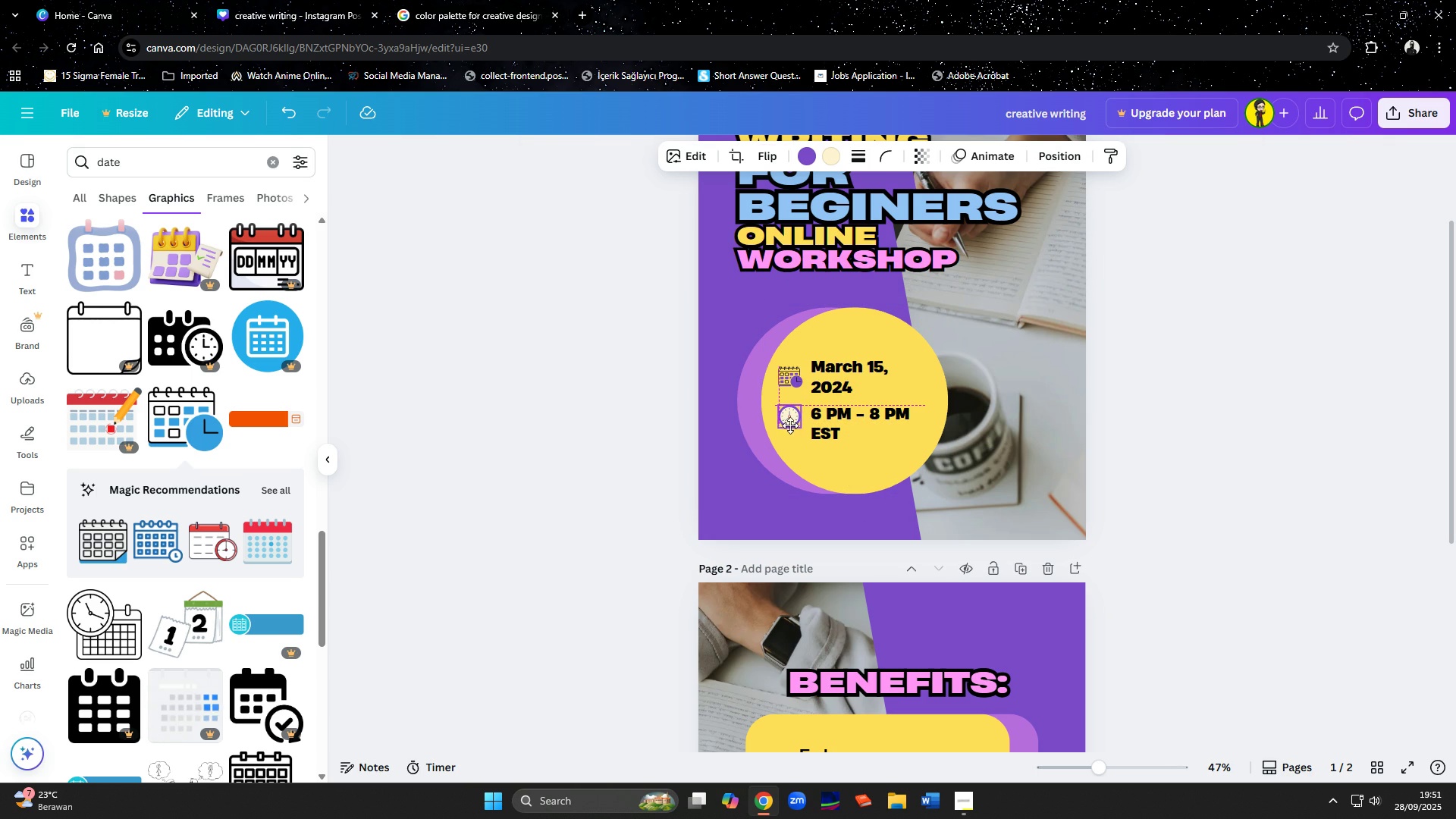 
wait(6.97)
 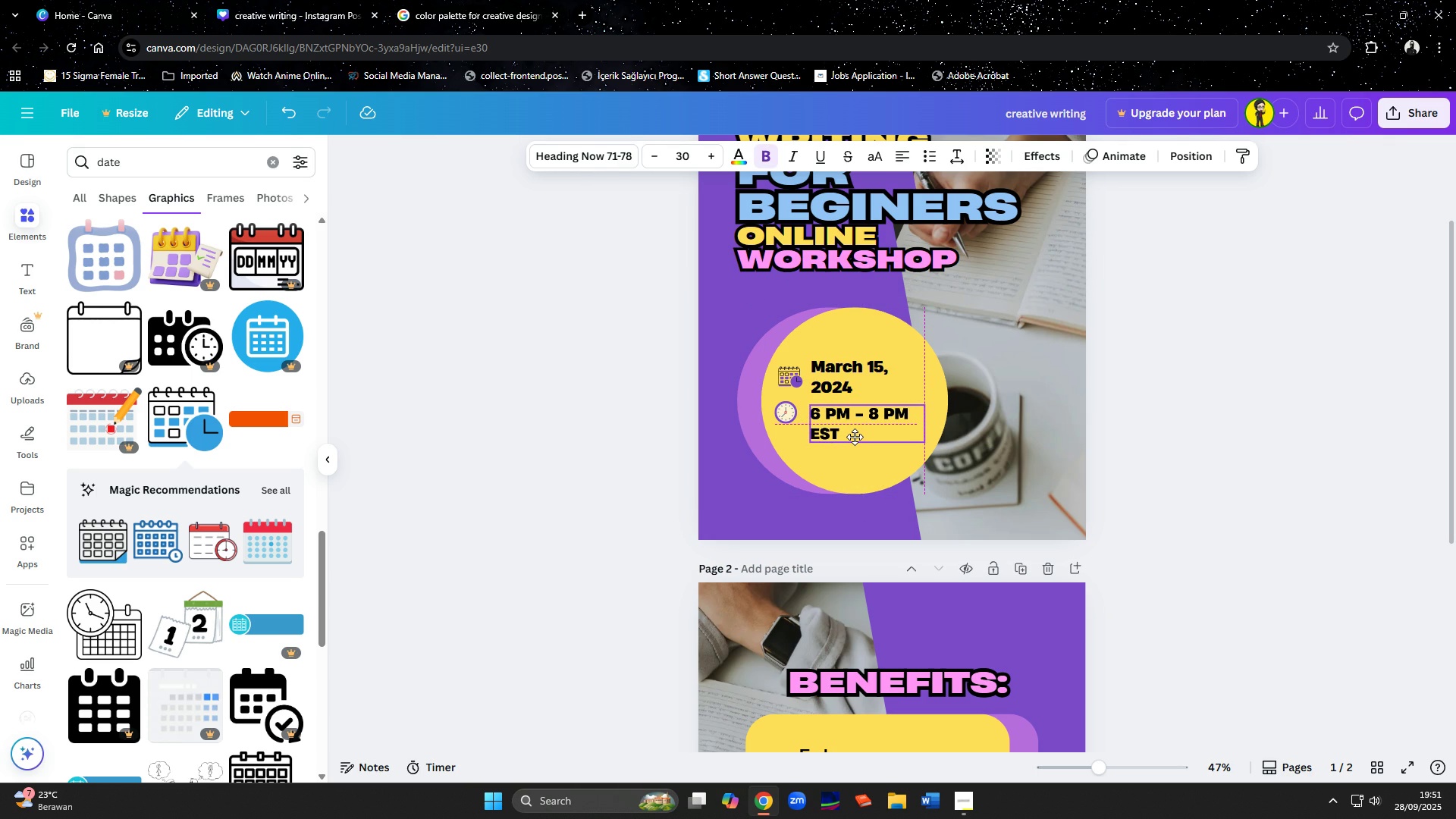 
left_click([843, 451])
 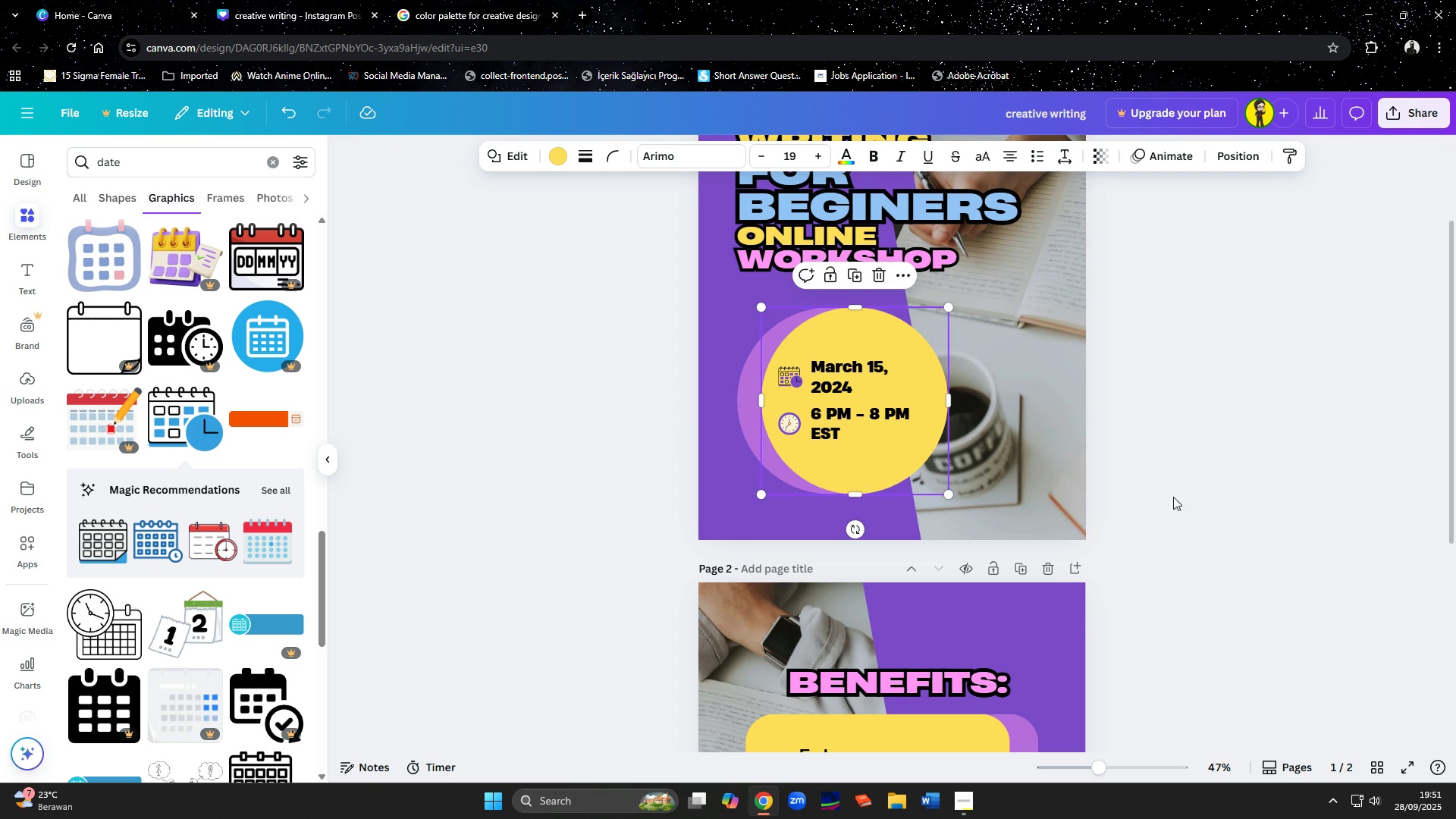 
left_click([1203, 510])
 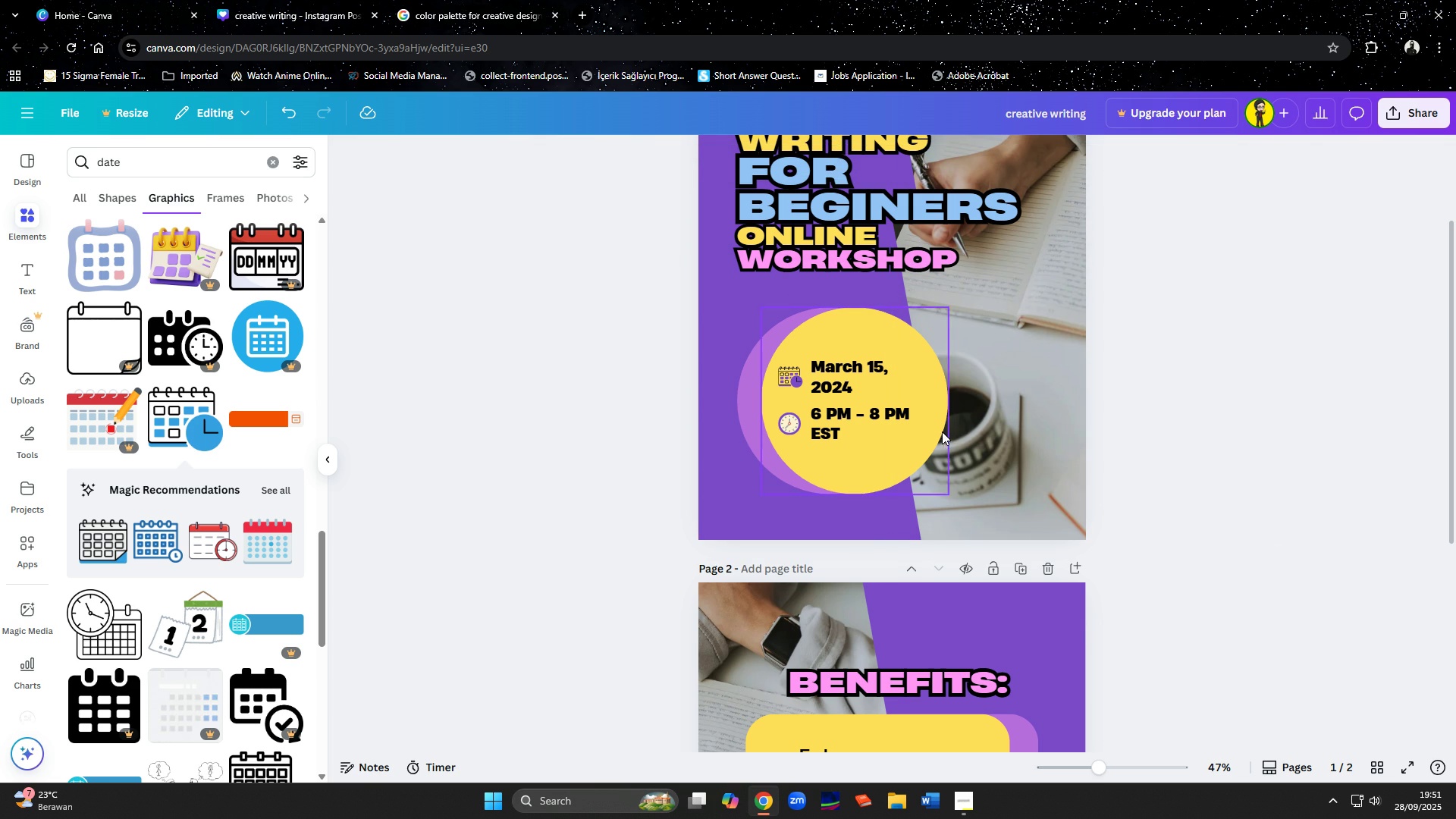 
left_click([885, 419])